 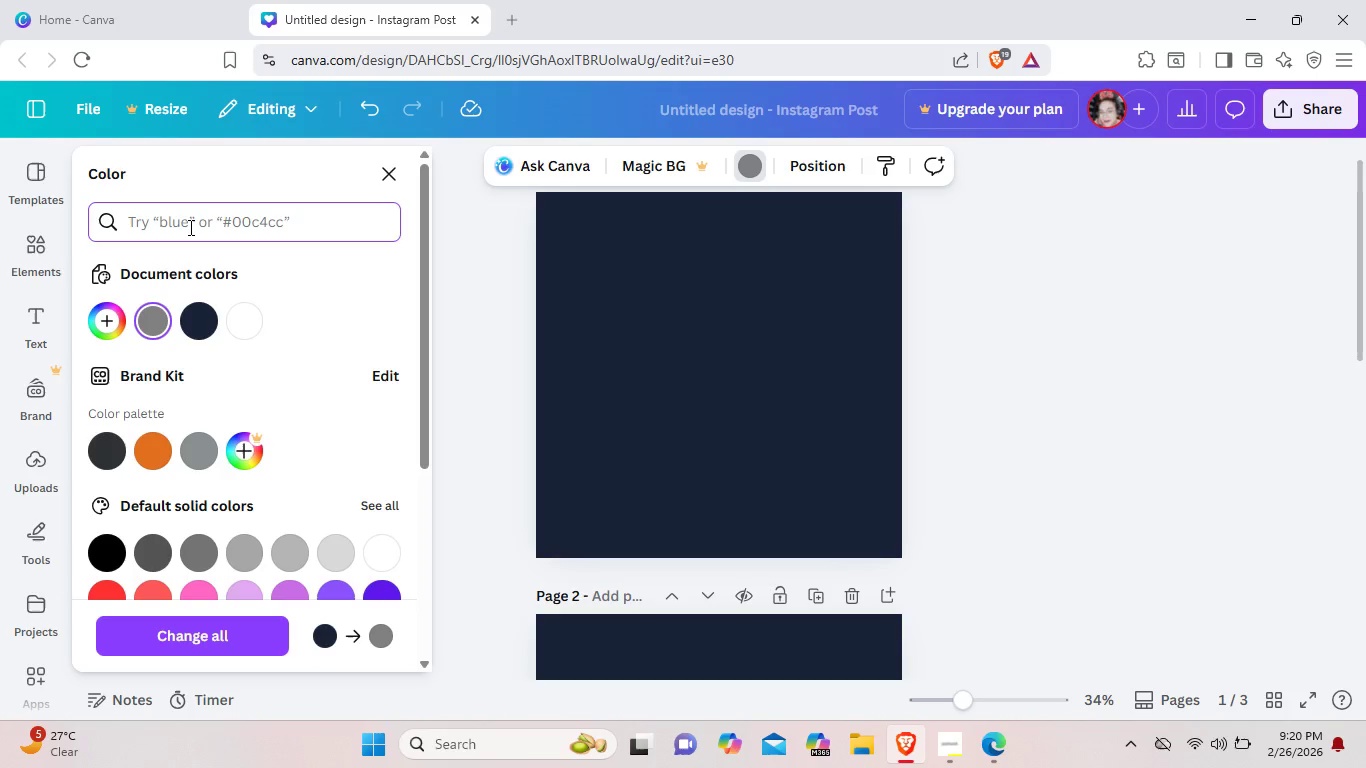 
key(Control+ControlLeft)
 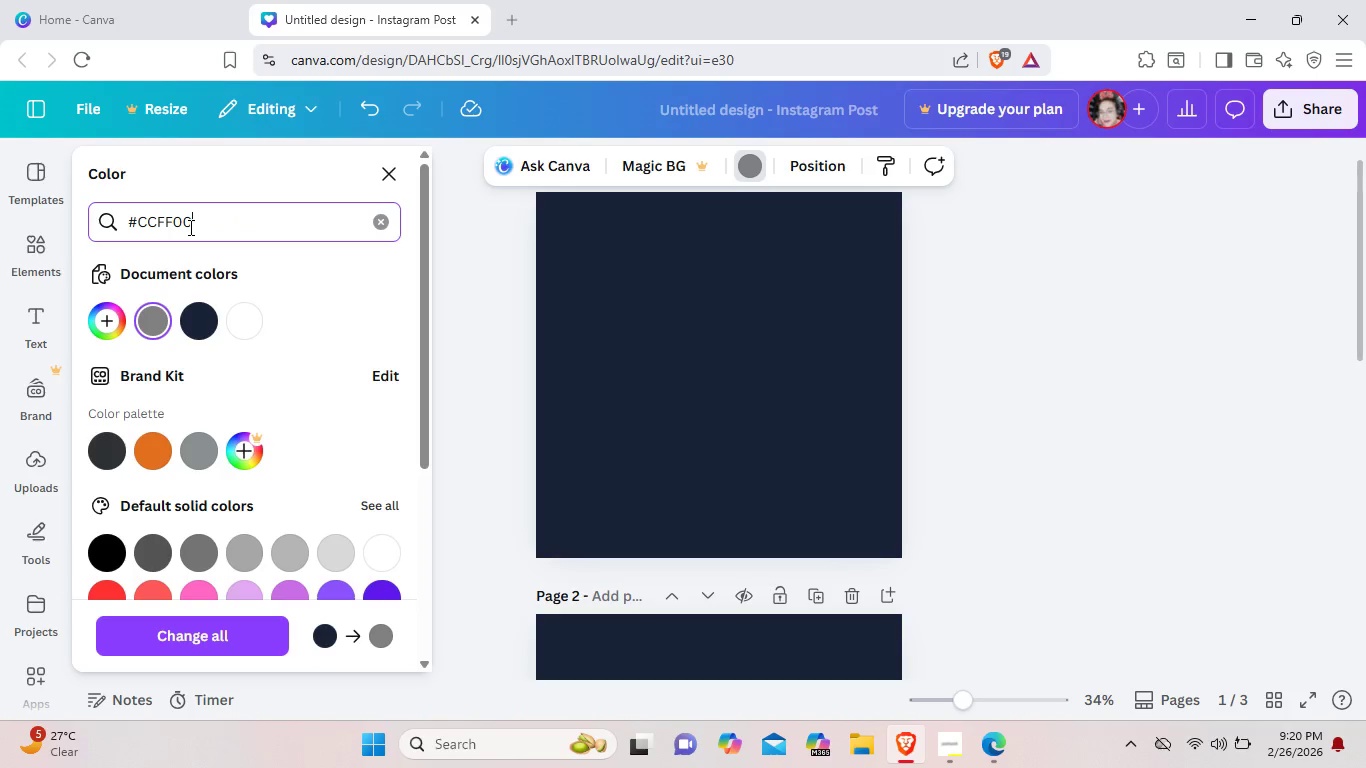 
key(Control+V)
 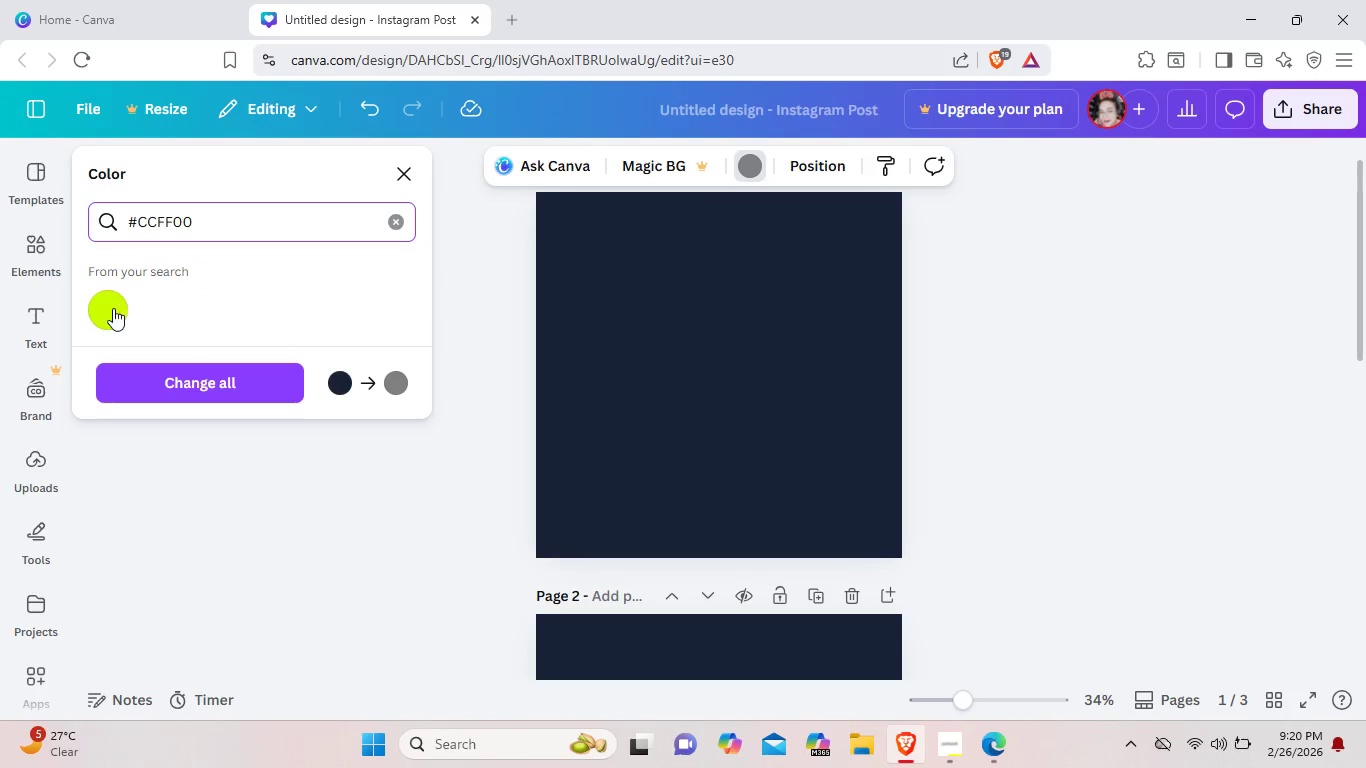 
left_click([113, 308])
 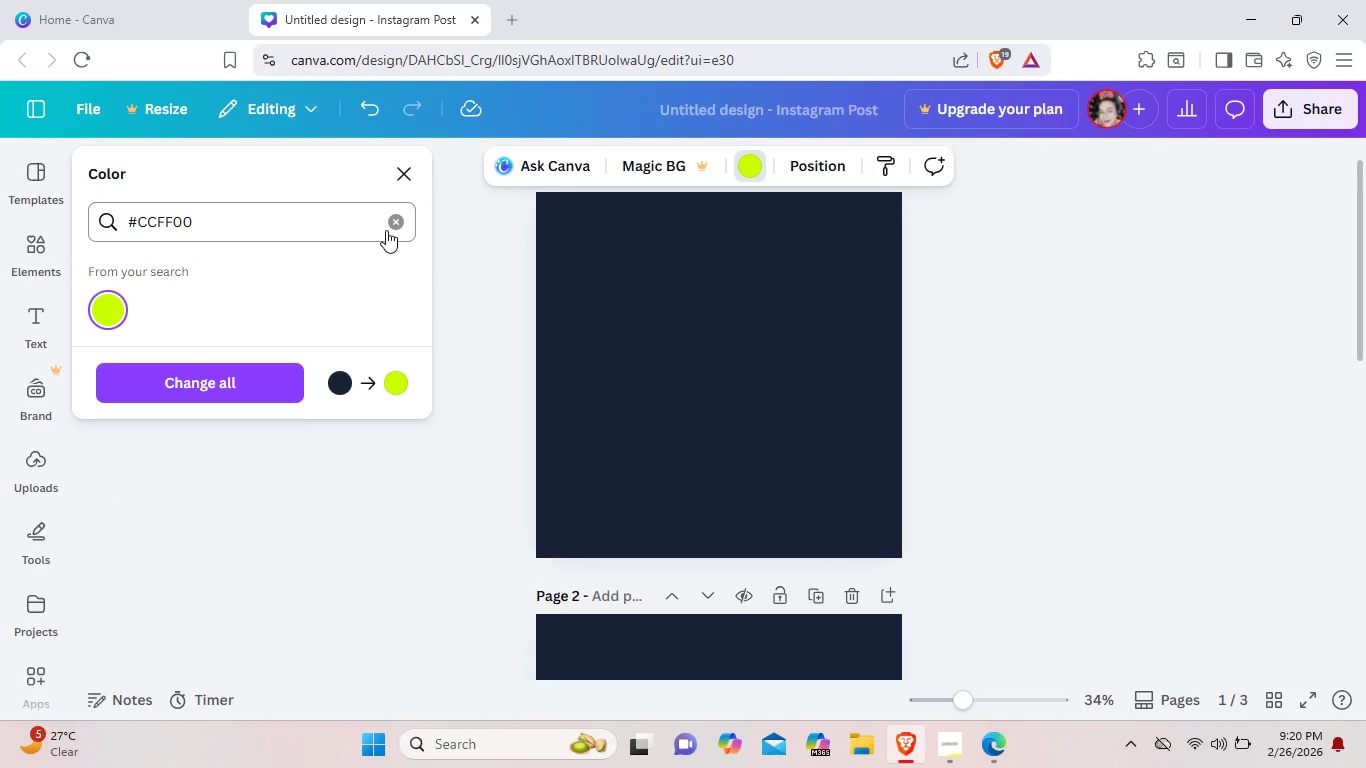 
left_click([392, 229])
 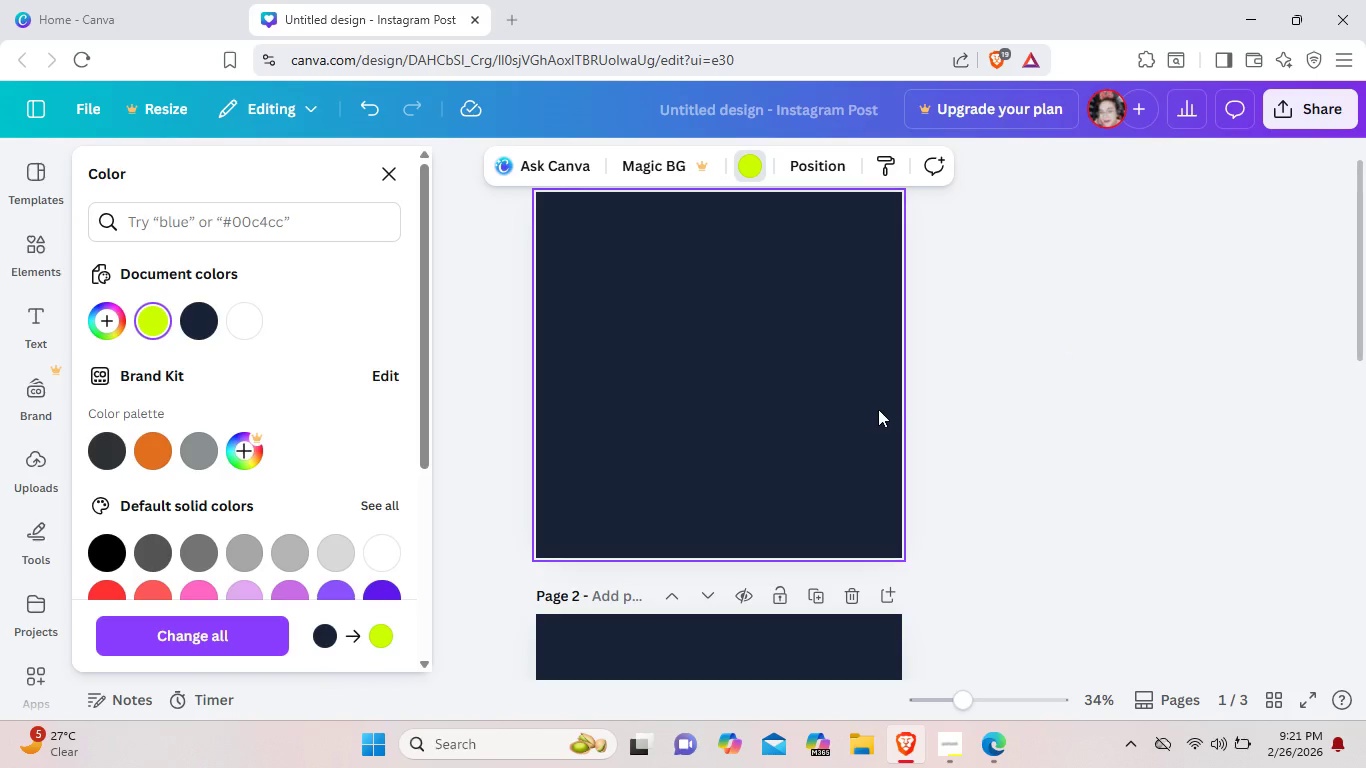 
wait(26.55)
 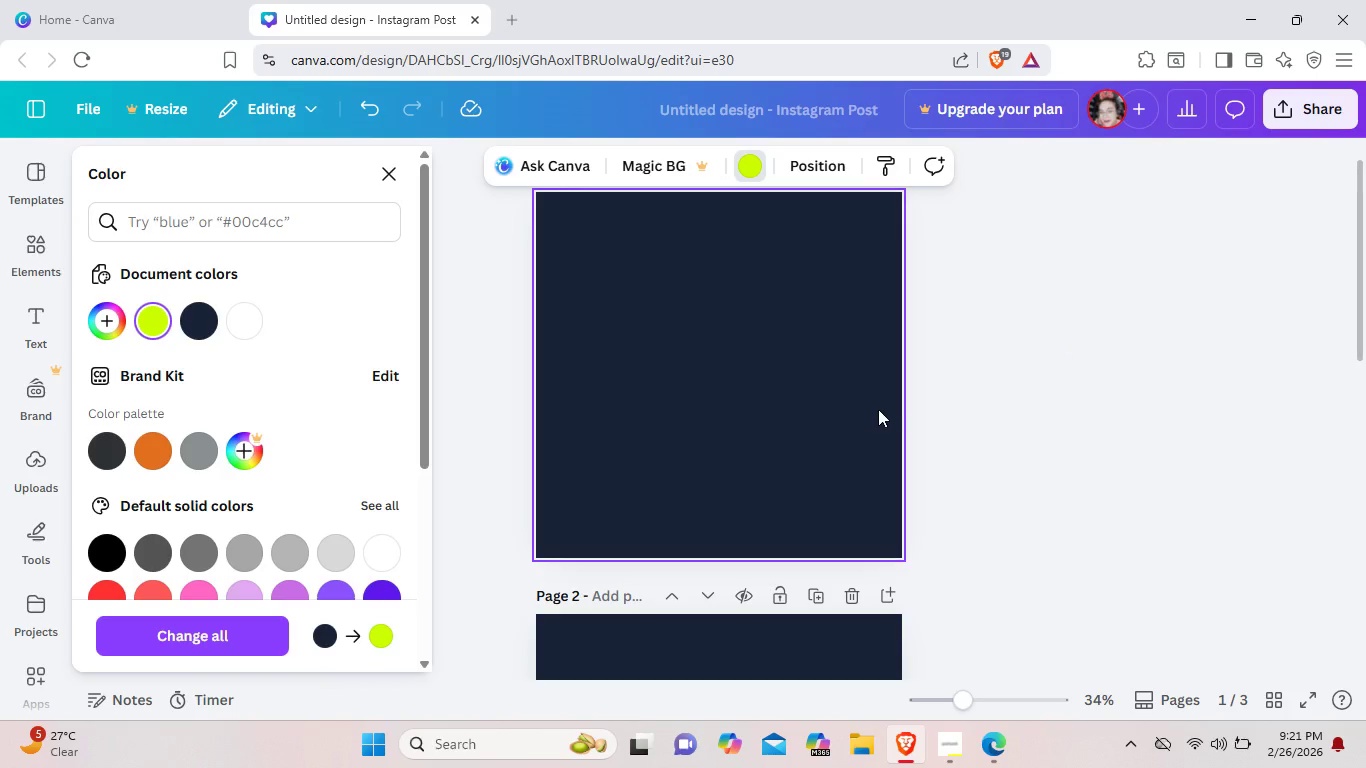 
left_click([50, 252])
 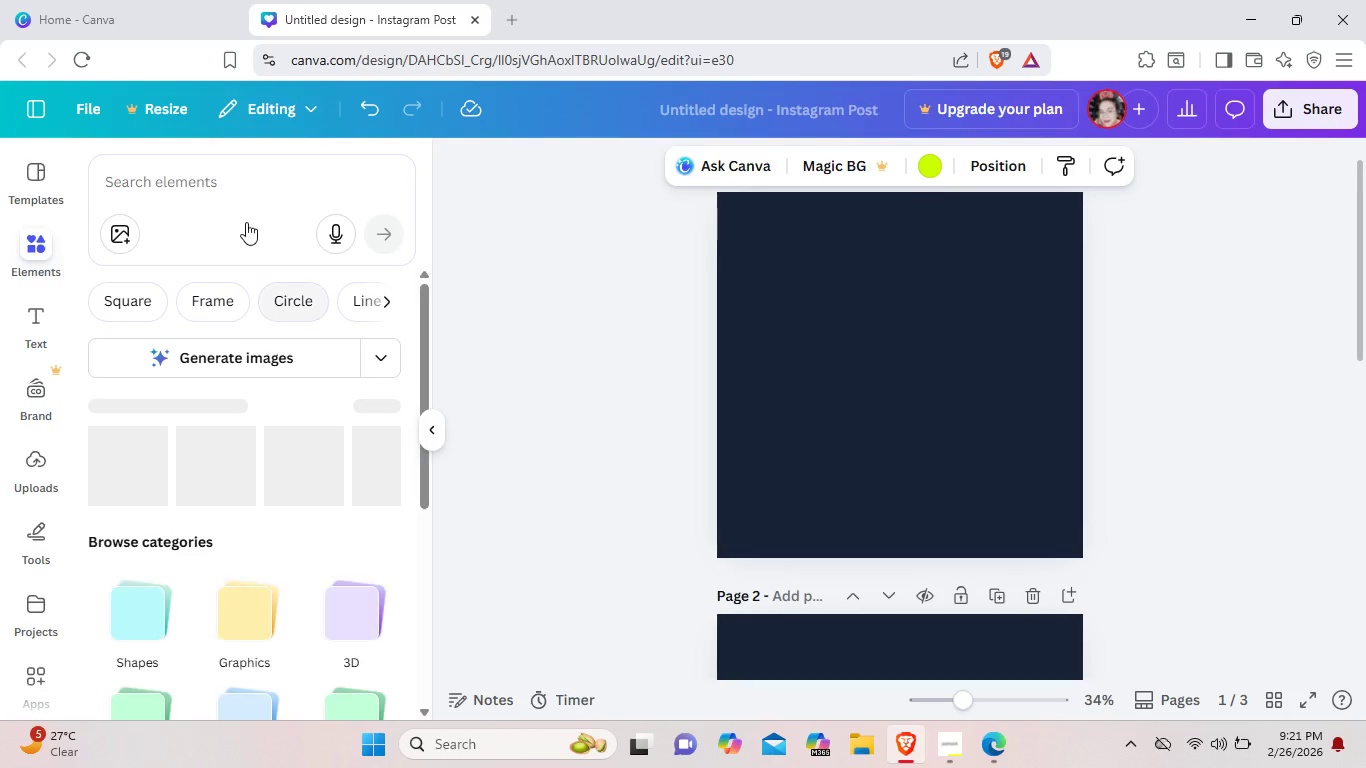 
mouse_move([257, 247])
 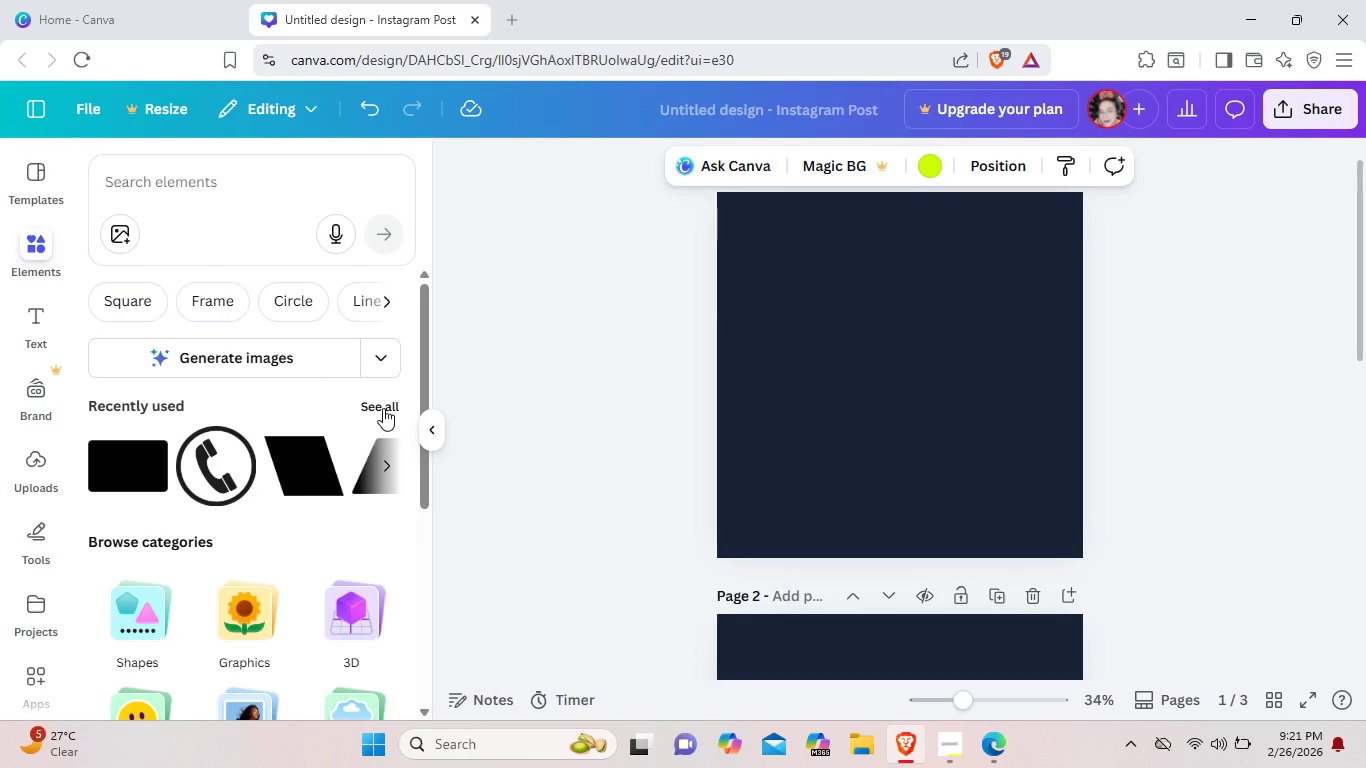 
left_click([383, 408])
 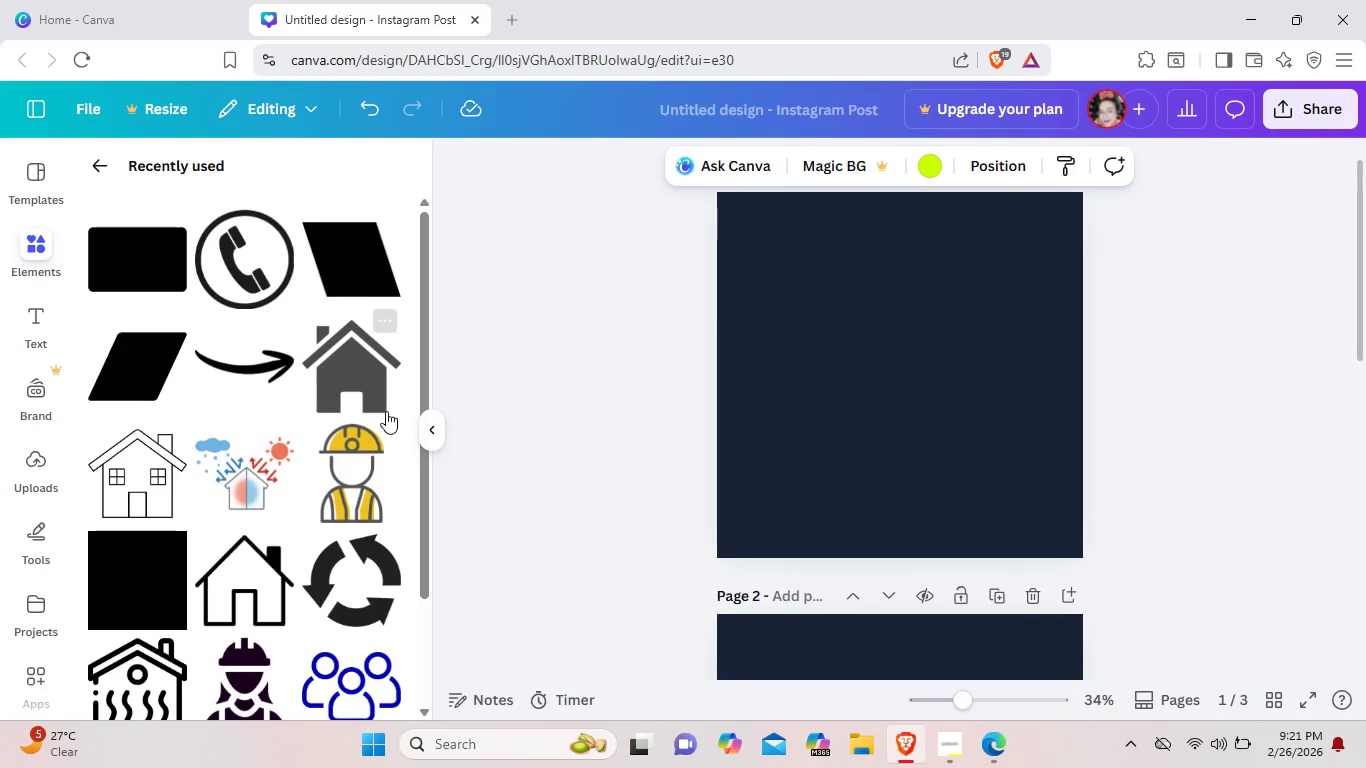 
left_click([424, 363])
 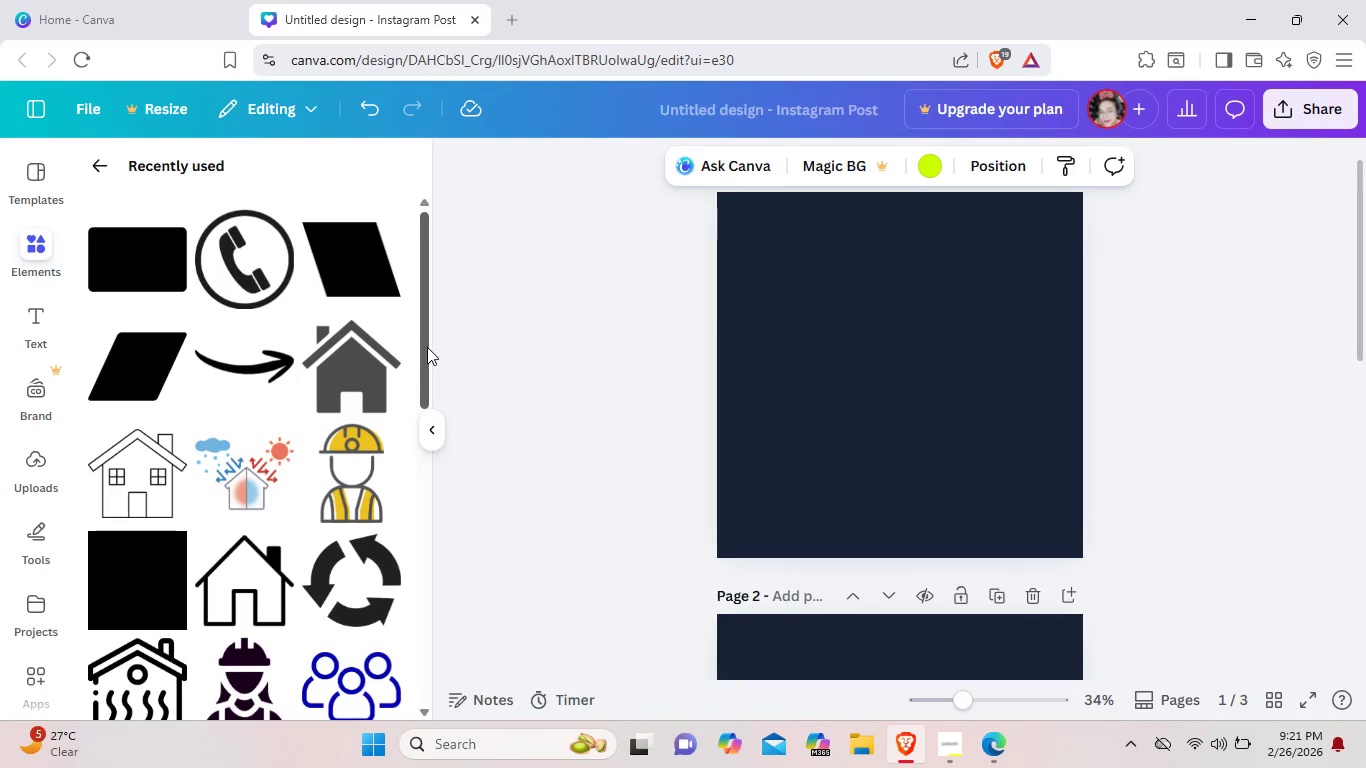 
scroll: coordinate [427, 347], scroll_direction: none, amount: 0.0
 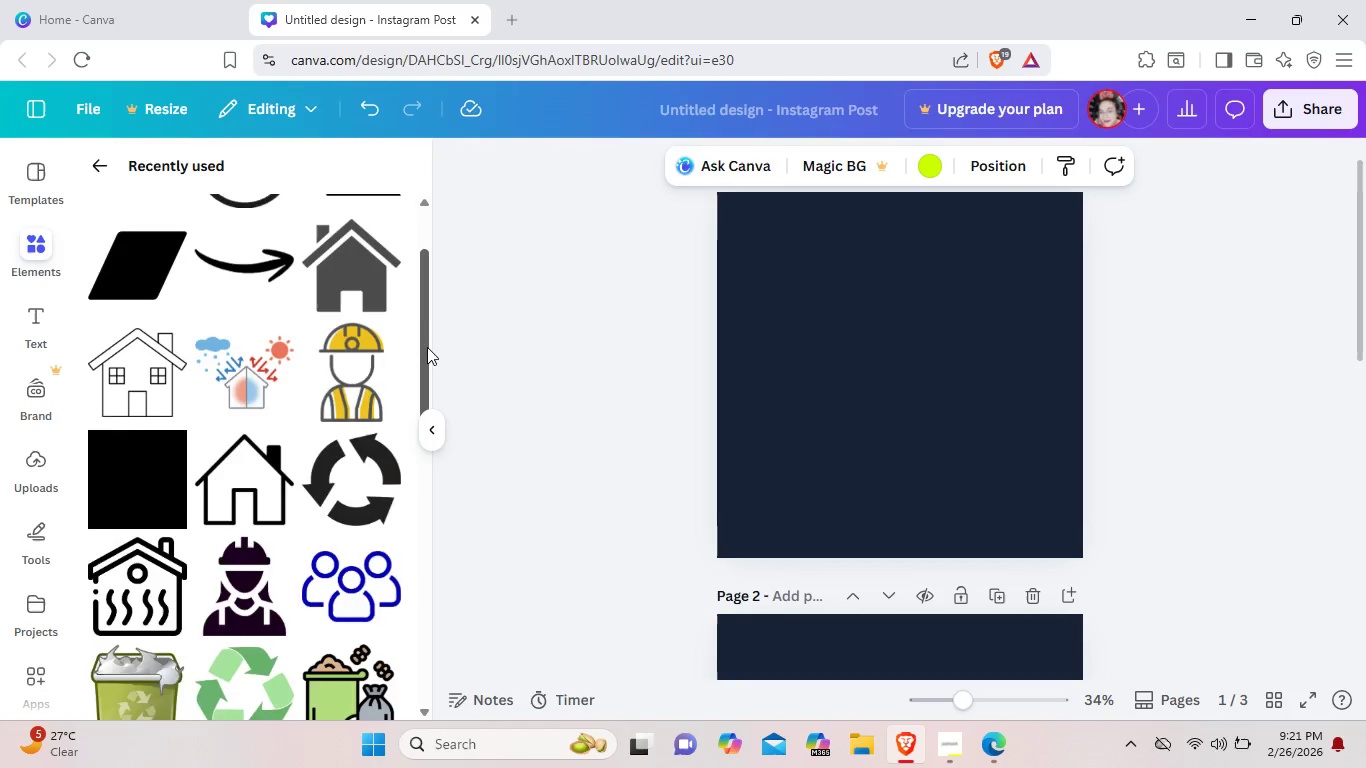 
scroll: coordinate [427, 347], scroll_direction: down, amount: 4.0
 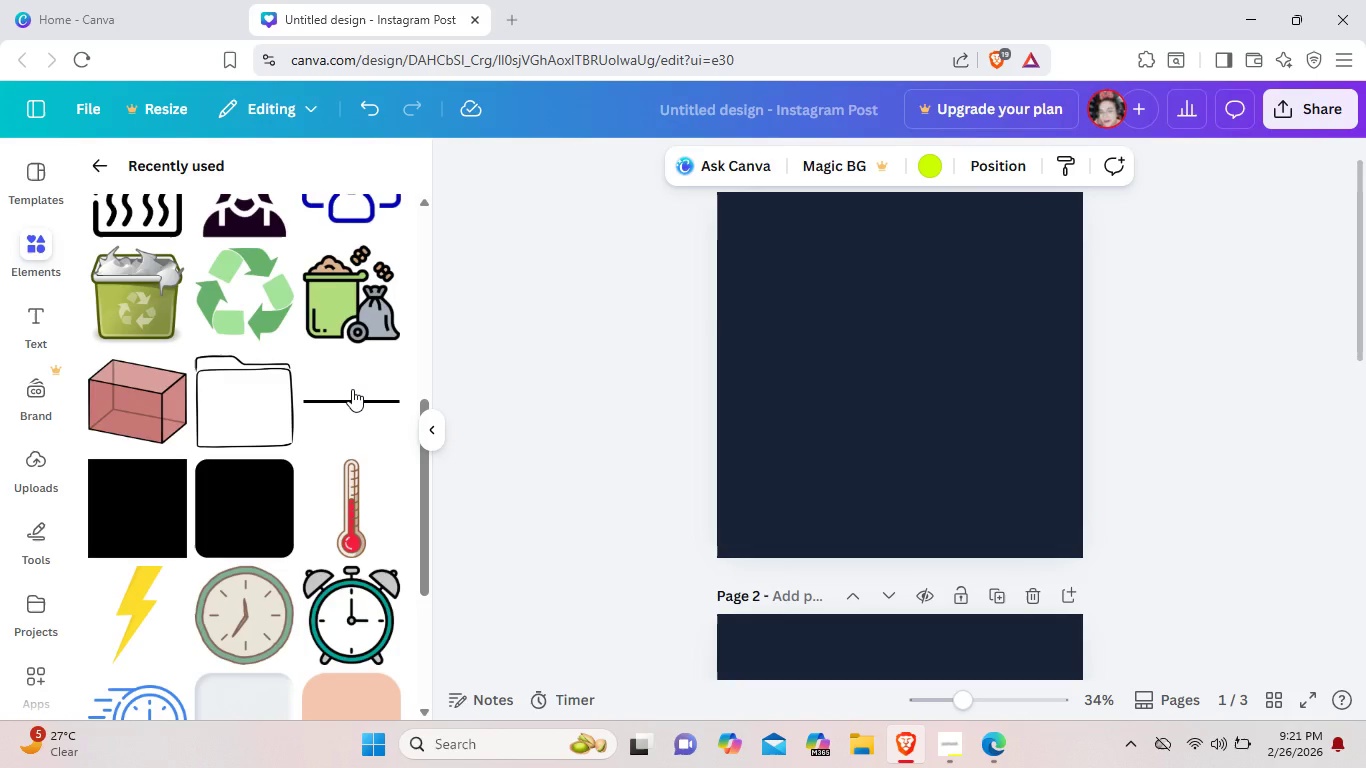 
left_click([352, 389])
 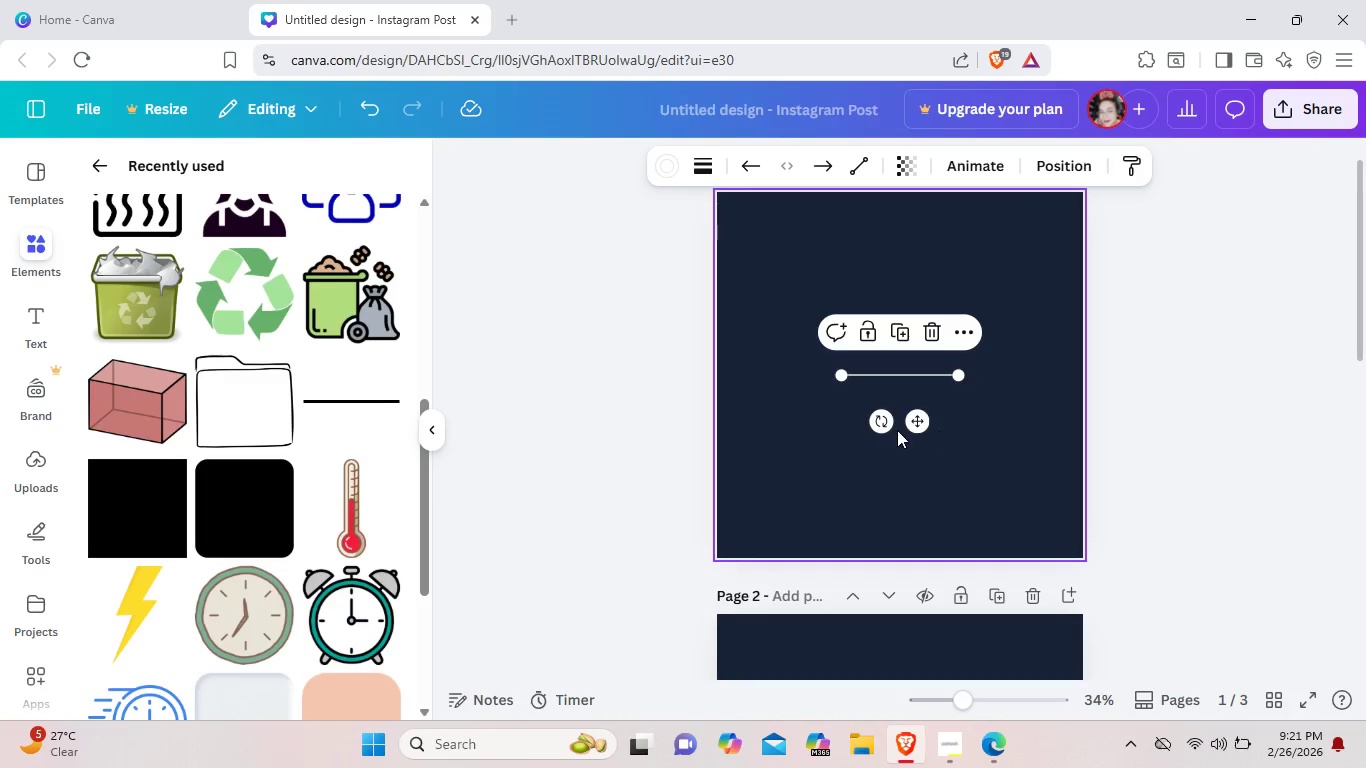 
left_click_drag(start_coordinate=[922, 417], to_coordinate=[791, 302])
 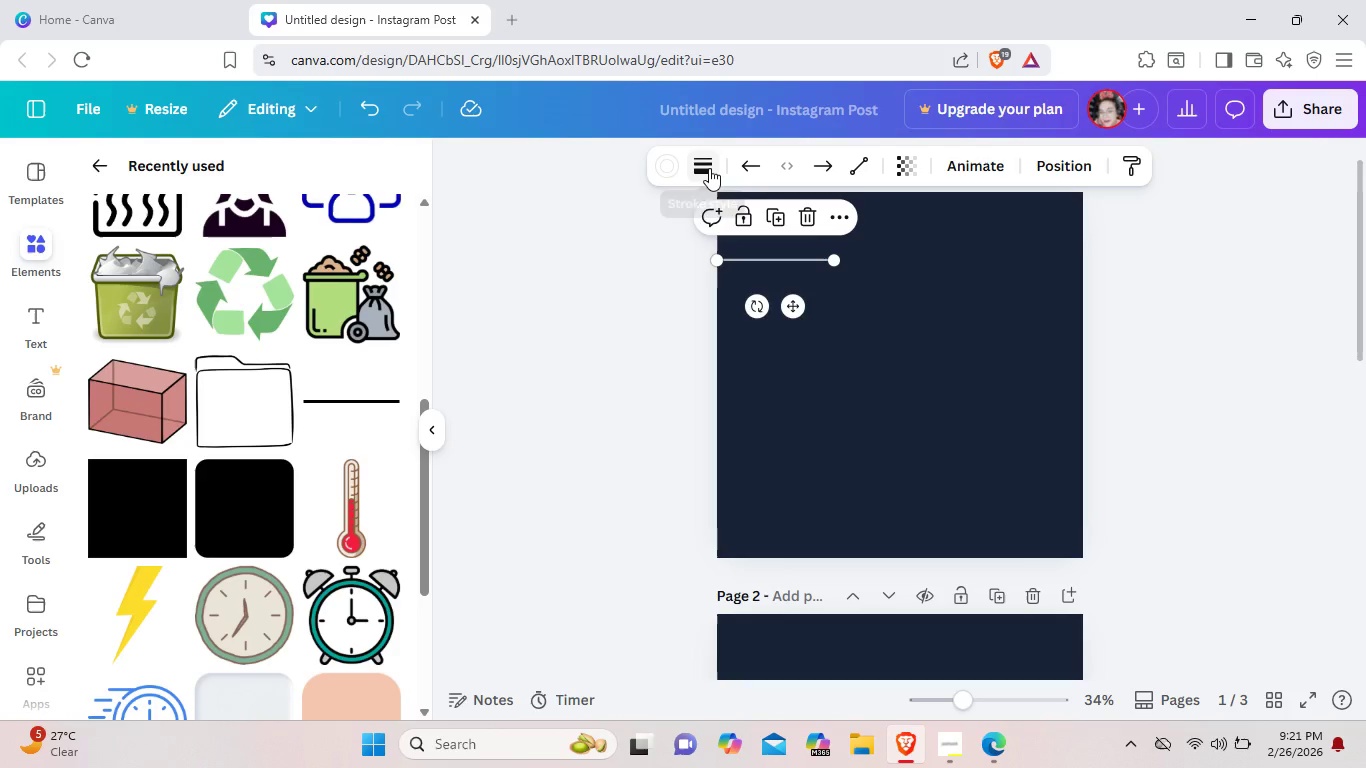 
left_click([709, 167])
 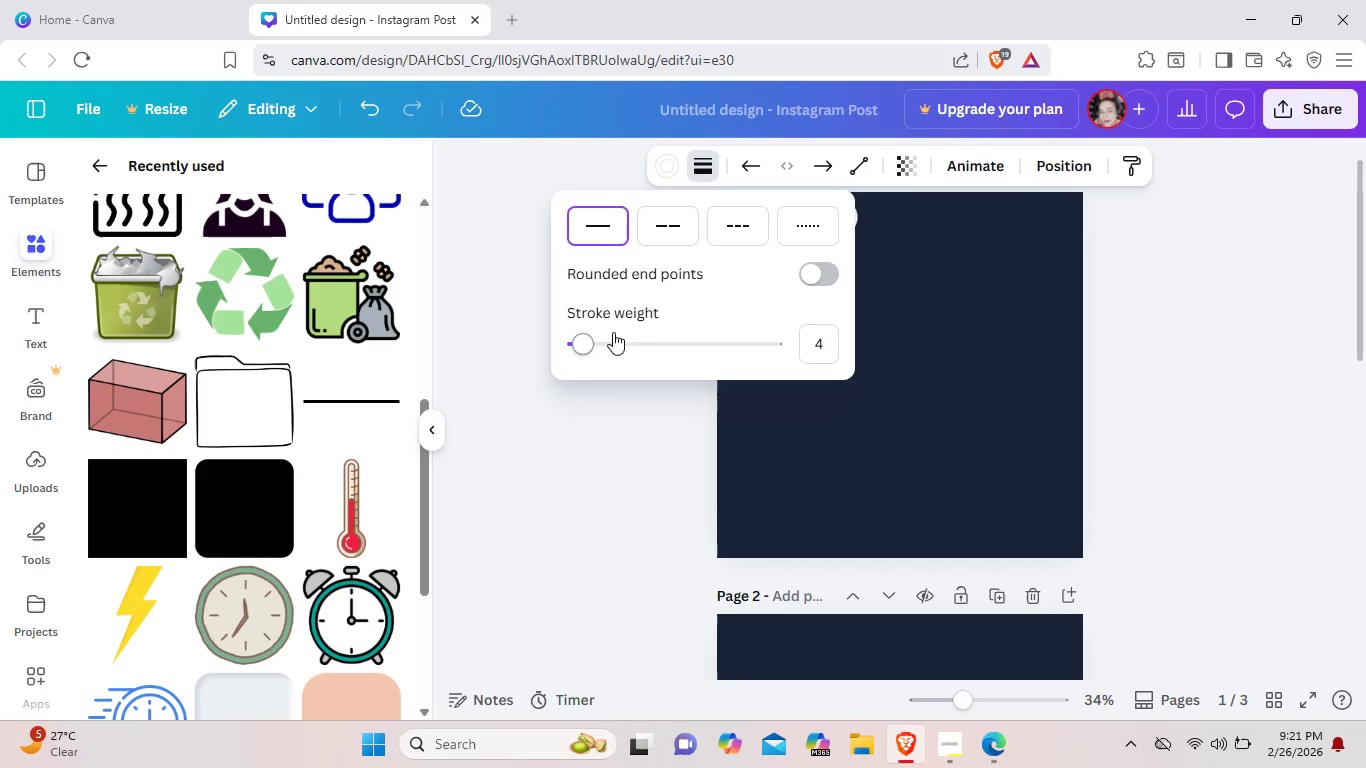 
left_click_drag(start_coordinate=[584, 344], to_coordinate=[600, 347])
 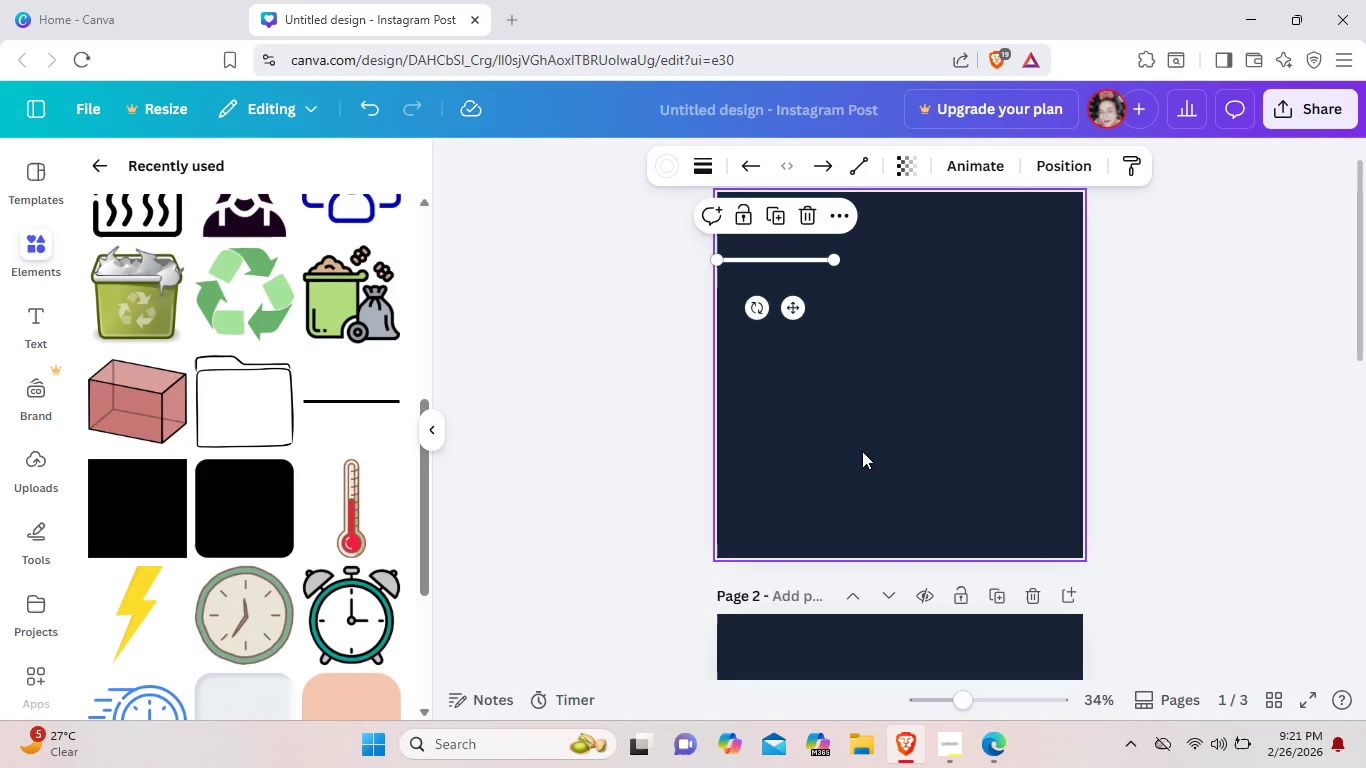 
left_click([862, 451])
 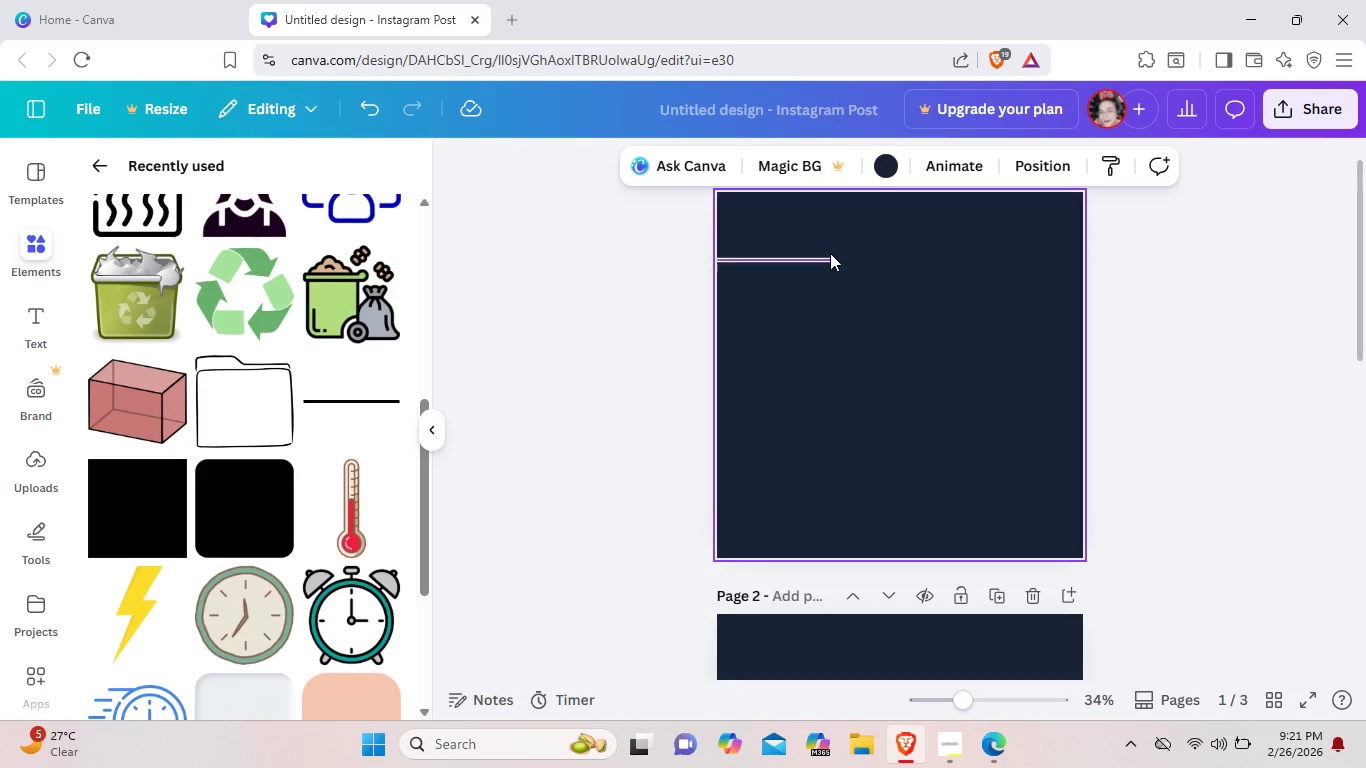 
left_click([828, 262])
 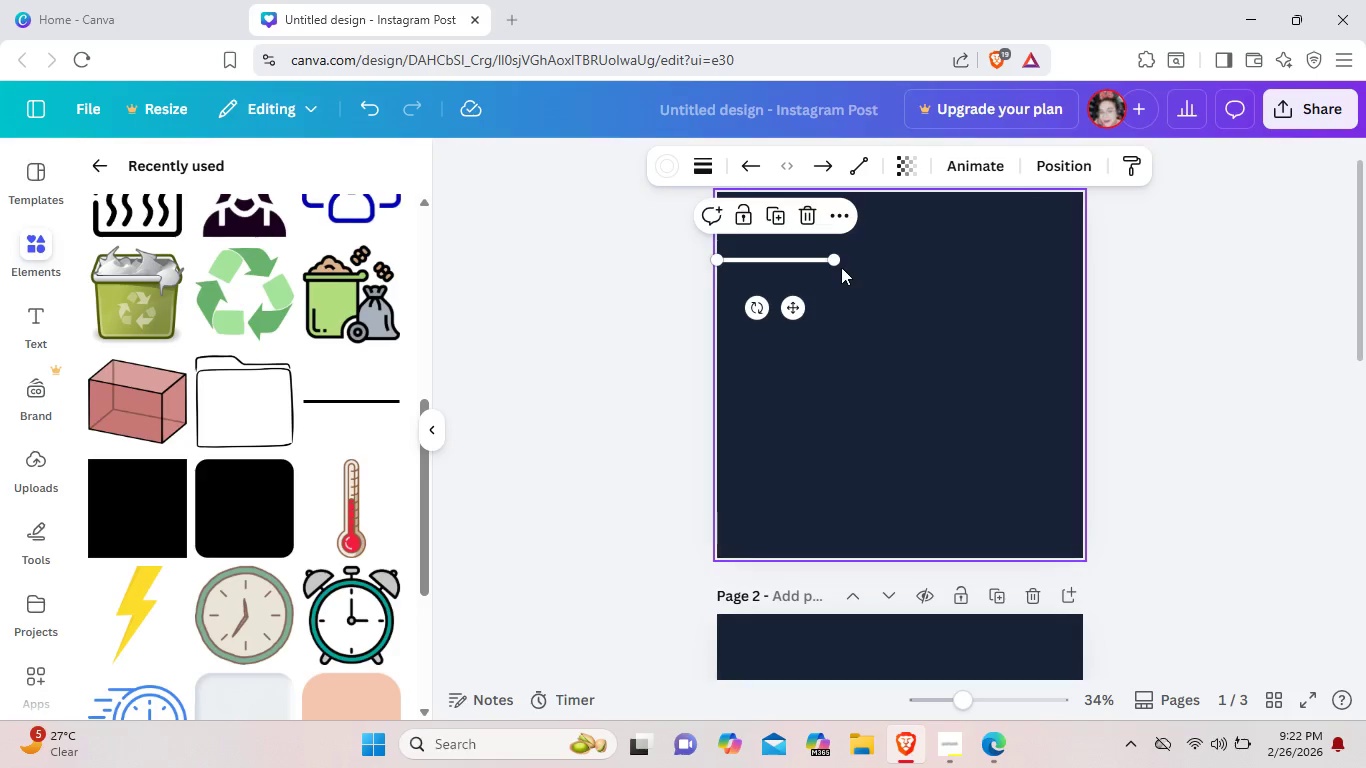 
left_click_drag(start_coordinate=[836, 264], to_coordinate=[883, 263])
 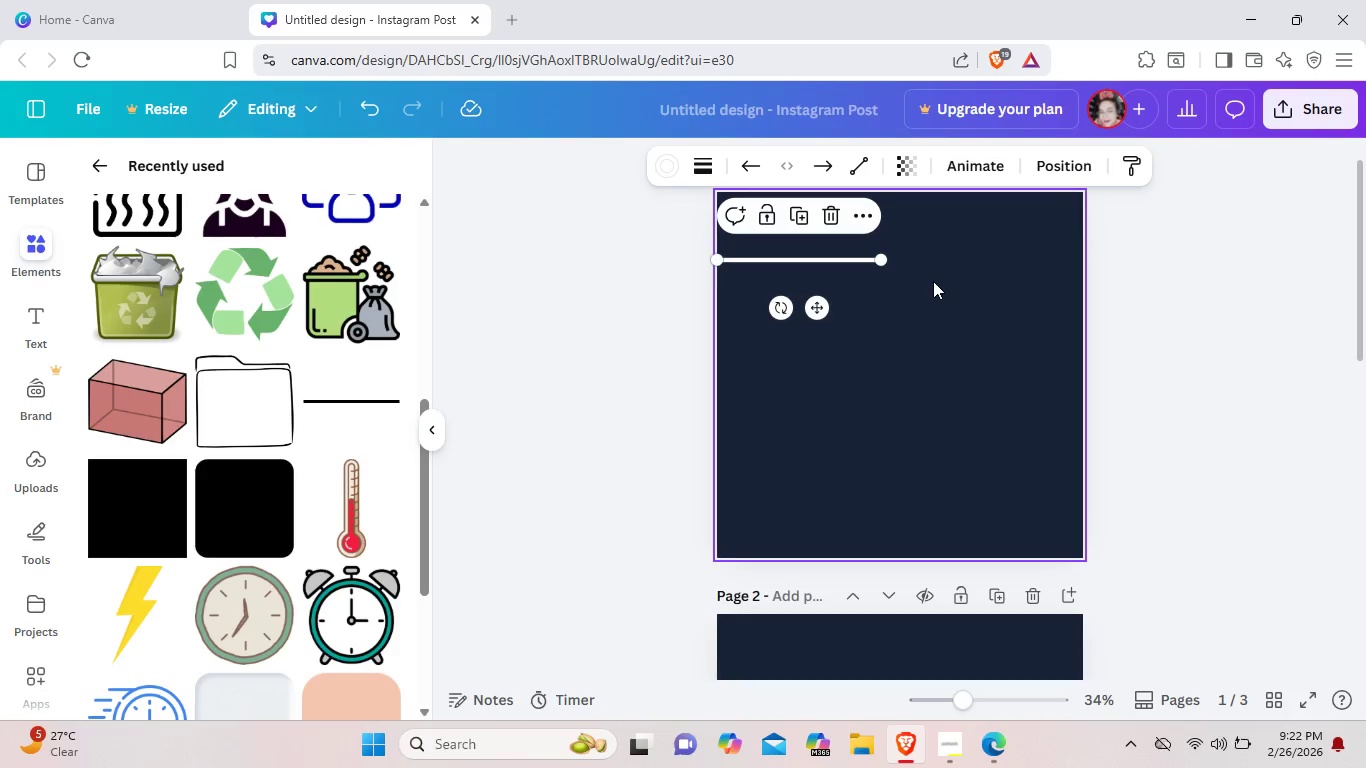 
left_click([933, 281])
 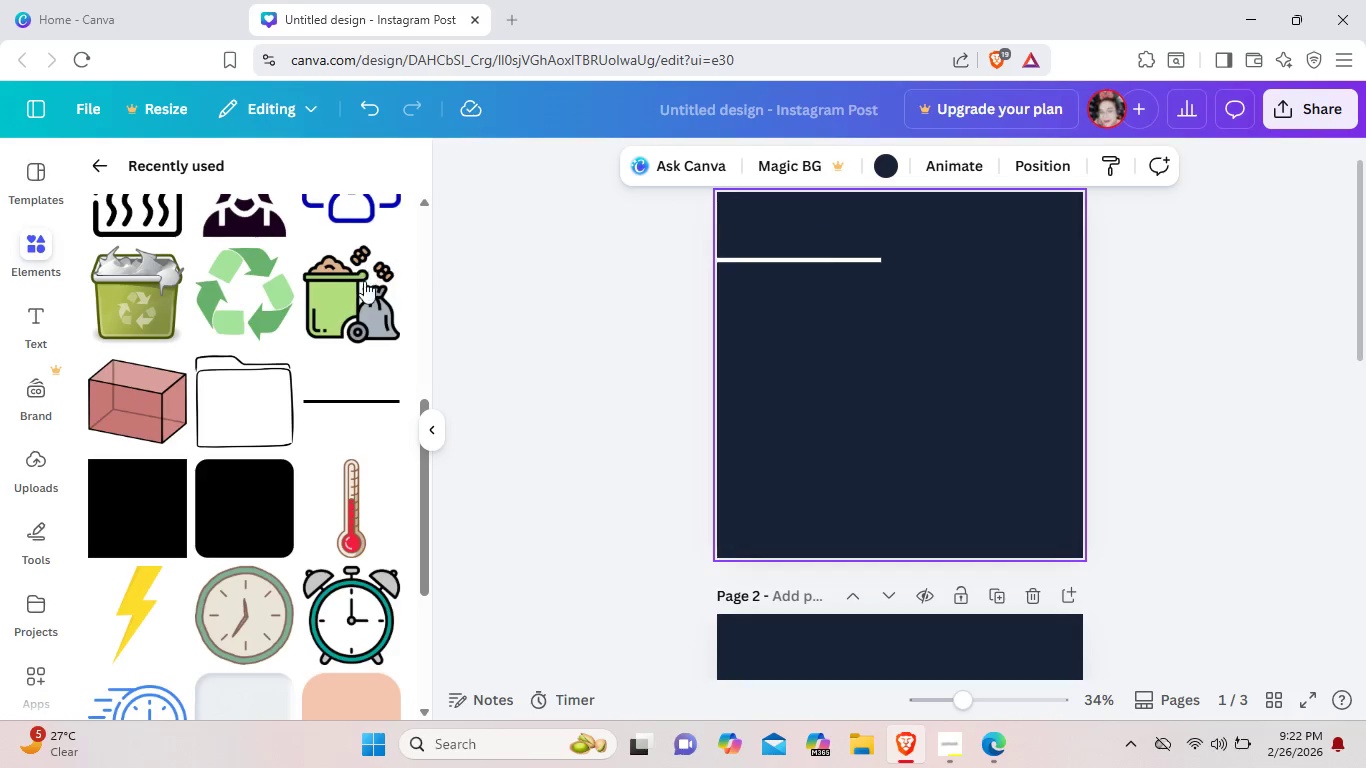 
left_click([38, 323])
 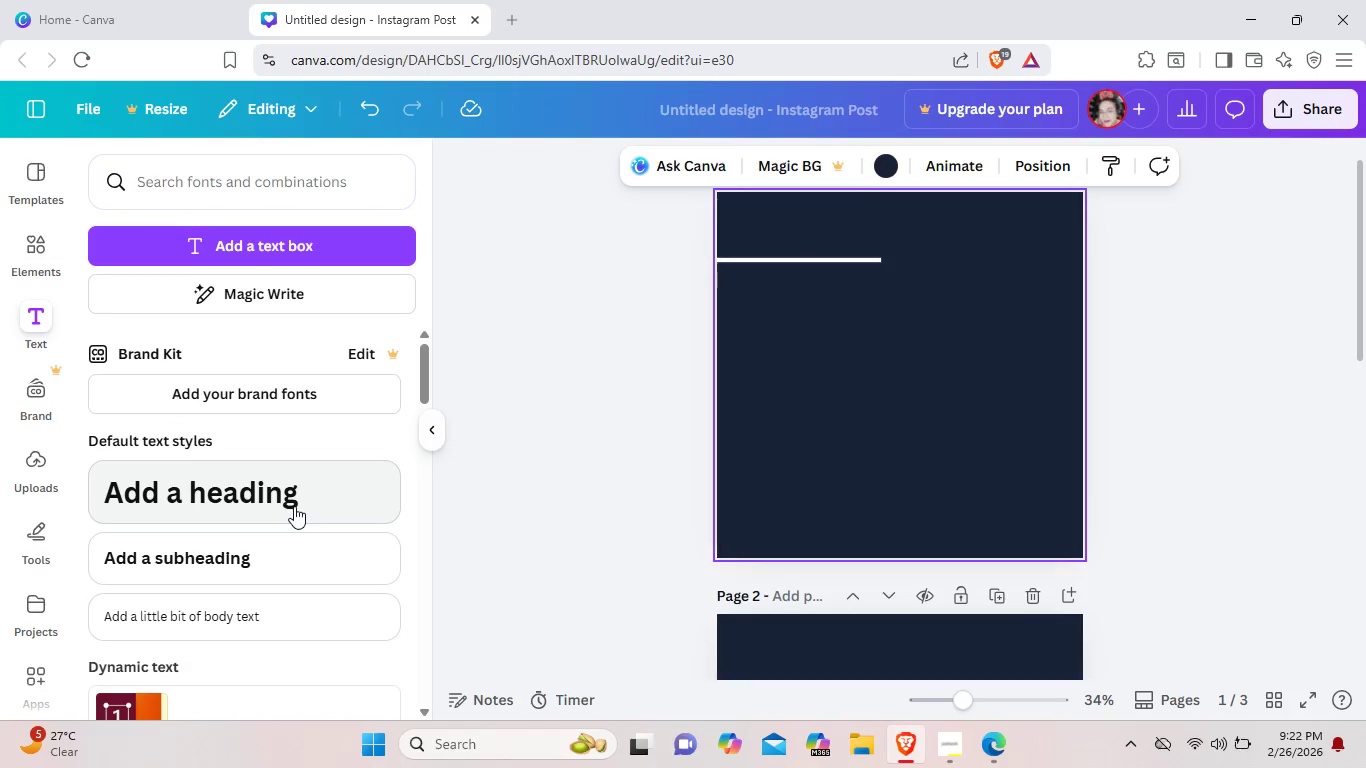 
left_click([300, 493])
 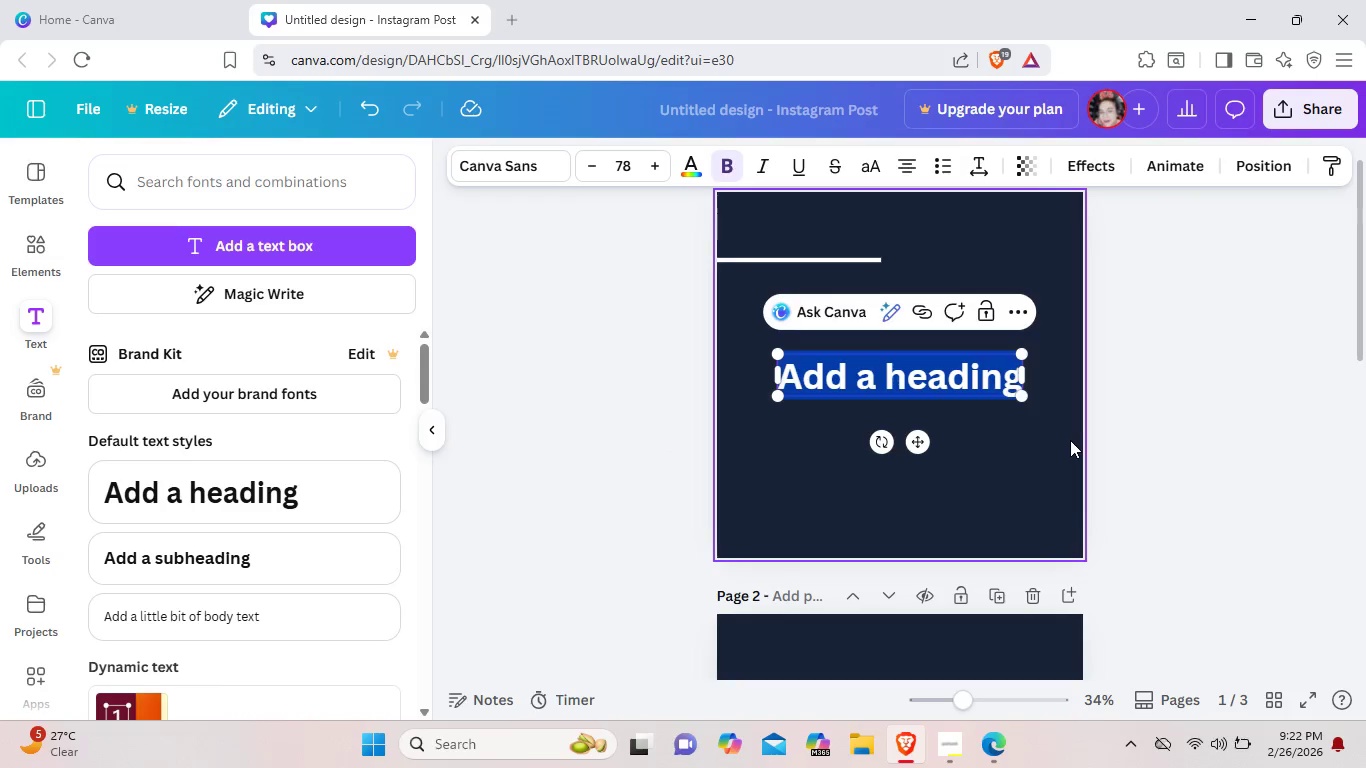 
key(Backspace)
type(DES JOB AHE)
key(Backspace)
key(Backspace)
key(Backspace)
type(HES)
key(Backspace)
key(Backspace)
key(Backspace)
type(HES)
key(Backspace)
key(Backspace)
key(Backspace)
 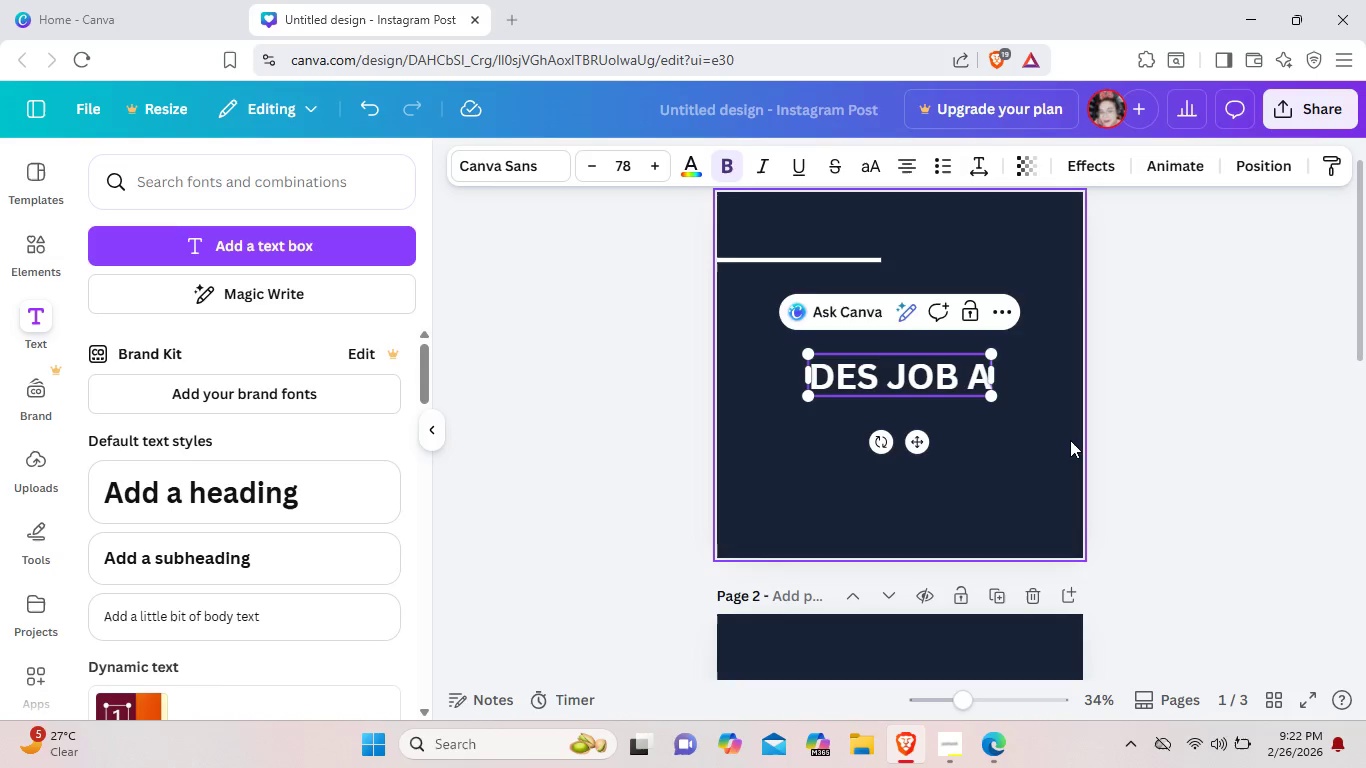 
wait(7.58)
 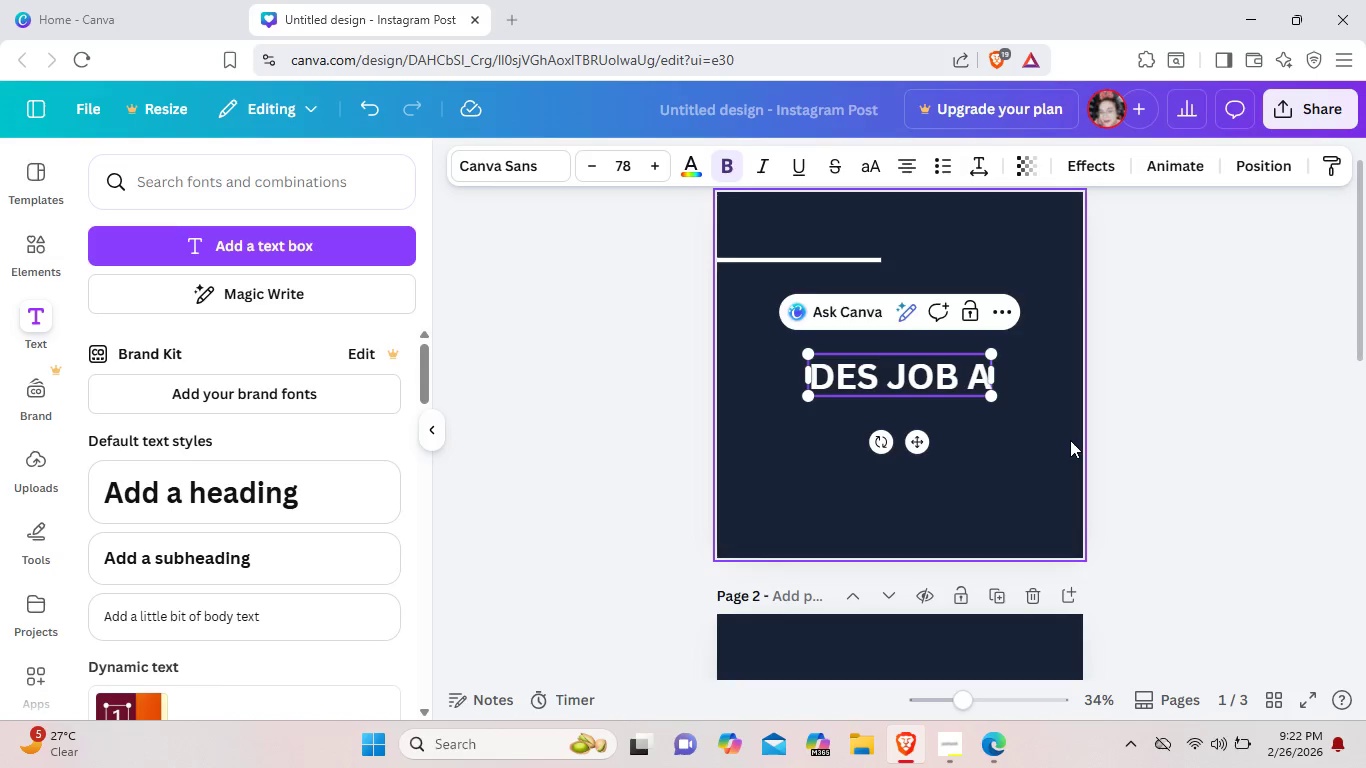 
type(H)
key(Backspace)
type(c)
key(Backspace)
type(V)
key(Backspace)
type(CHES)
 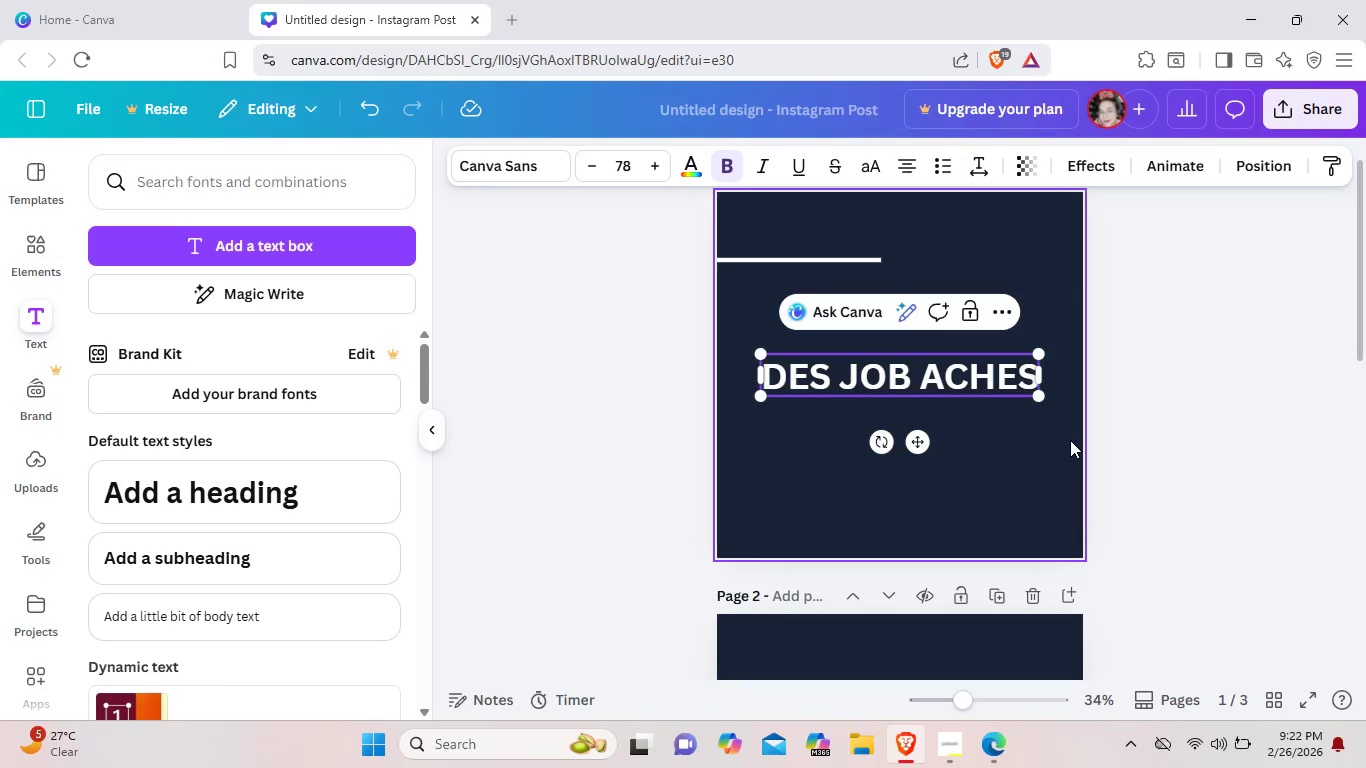 
key(Shift+Slash)
 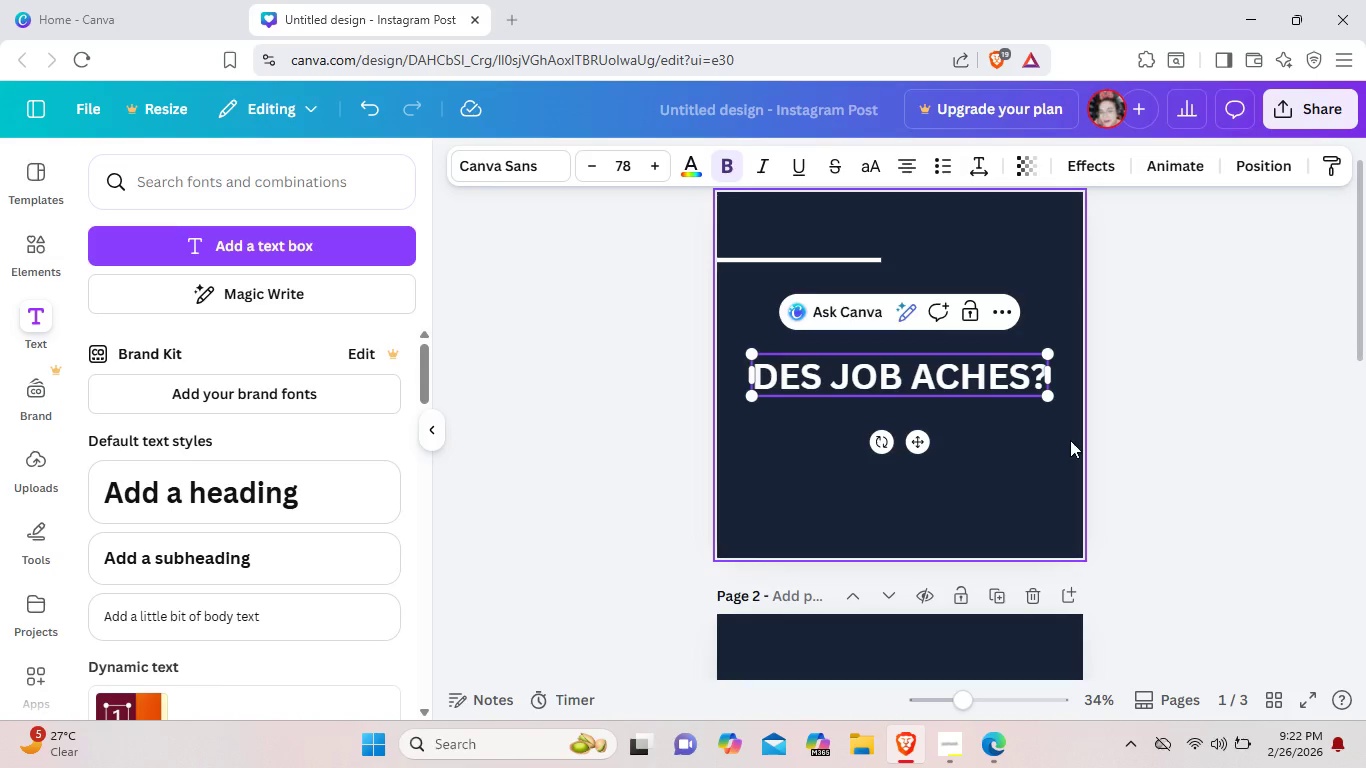 
wait(5.05)
 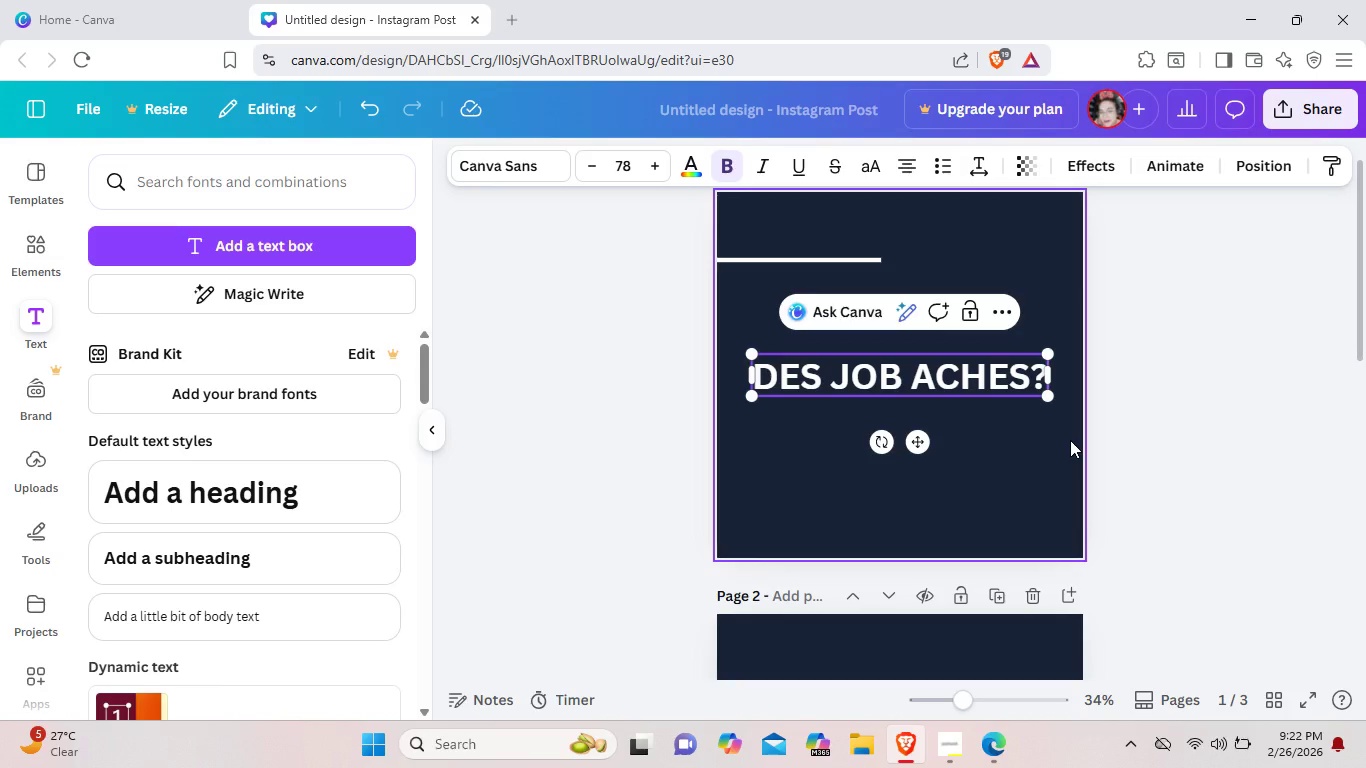 
left_click([922, 450])
 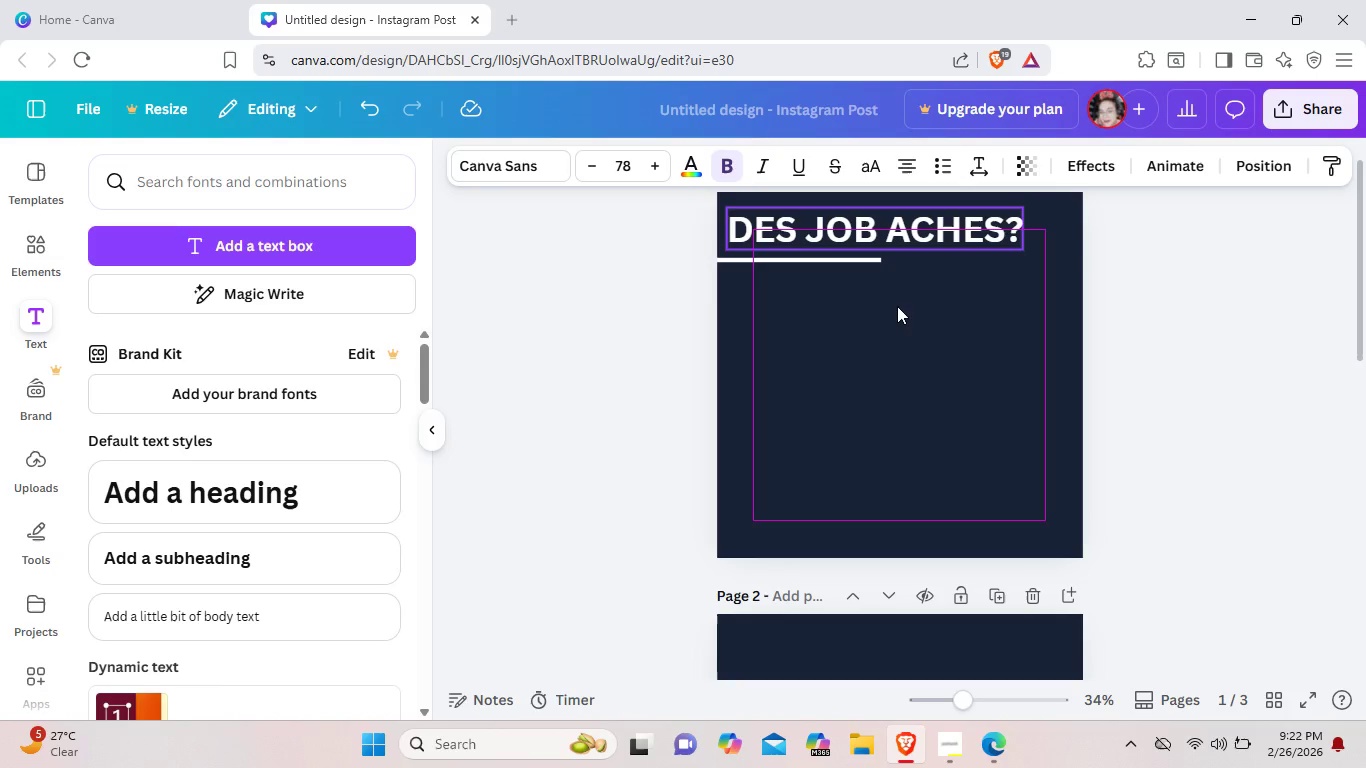 
left_click([799, 229])
 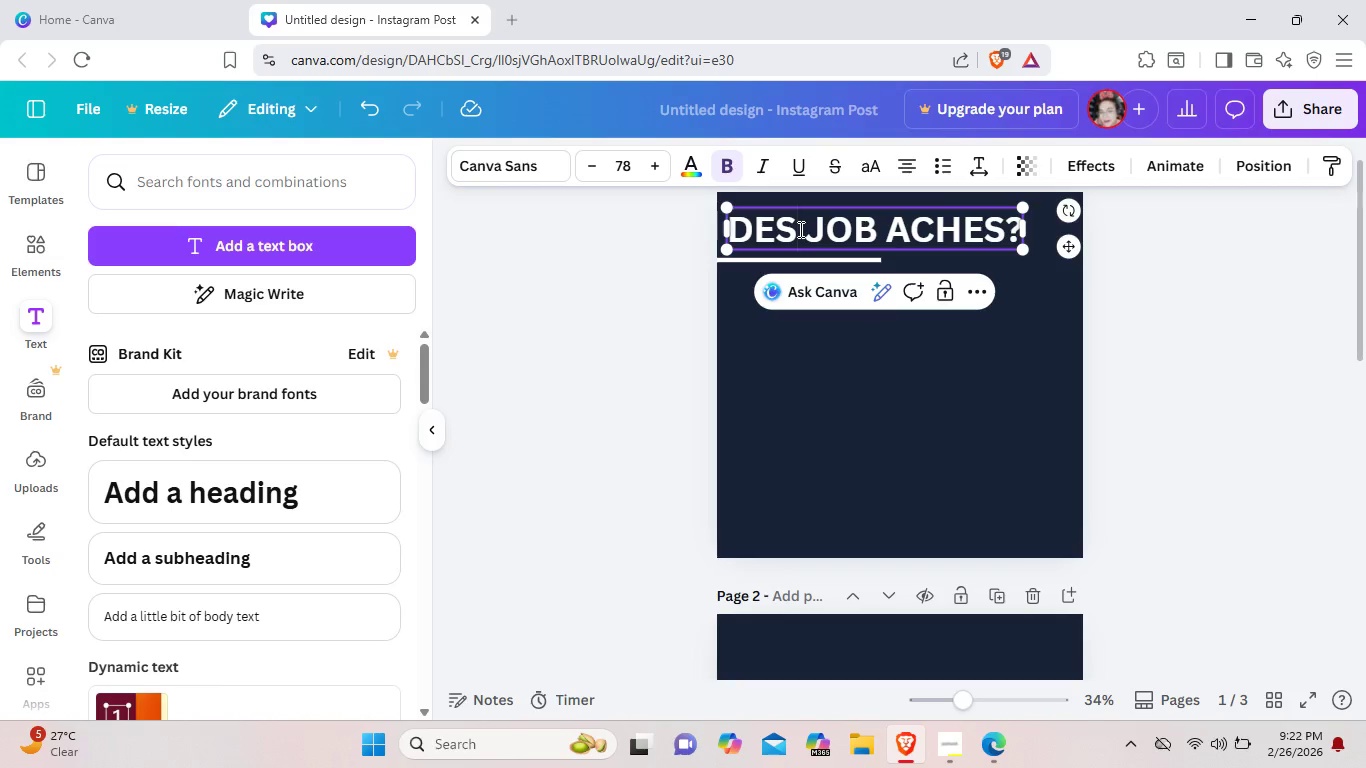 
key(K)
 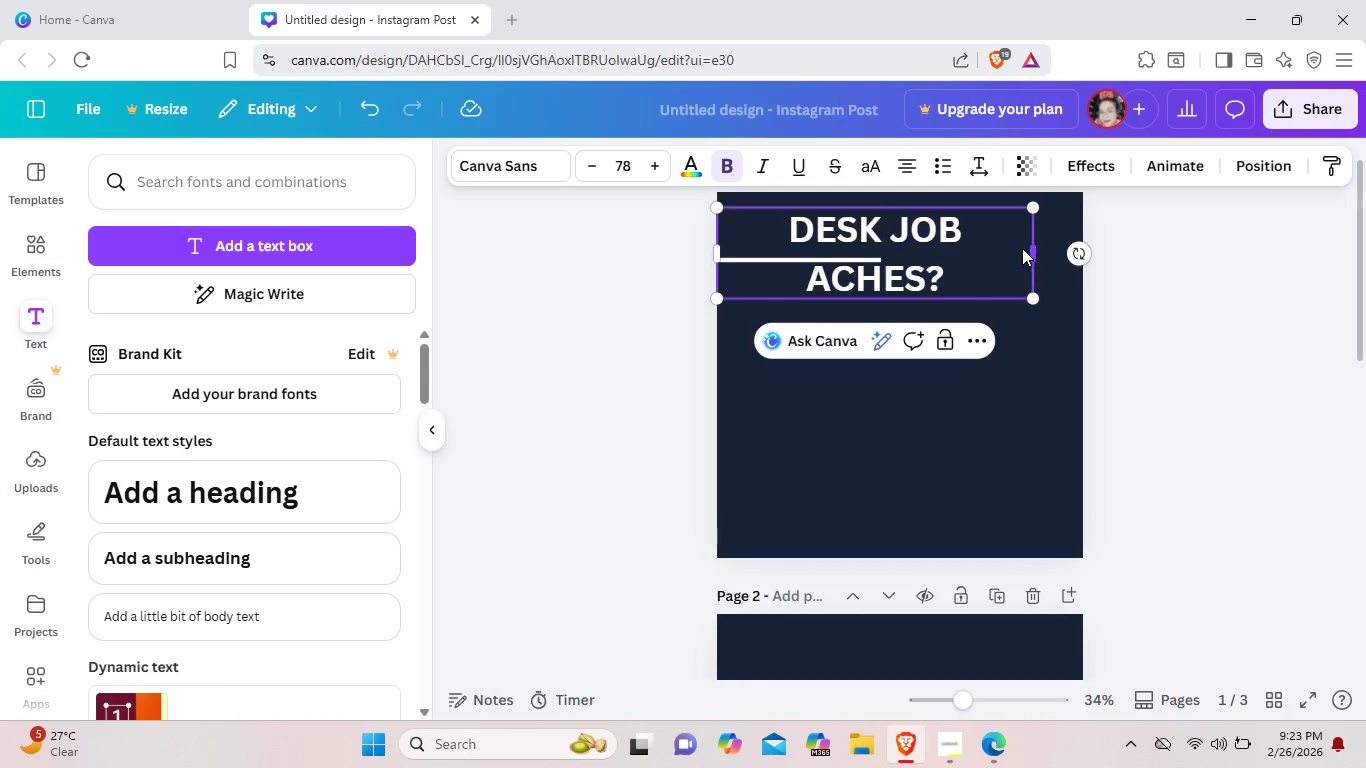 
left_click([1025, 245])
 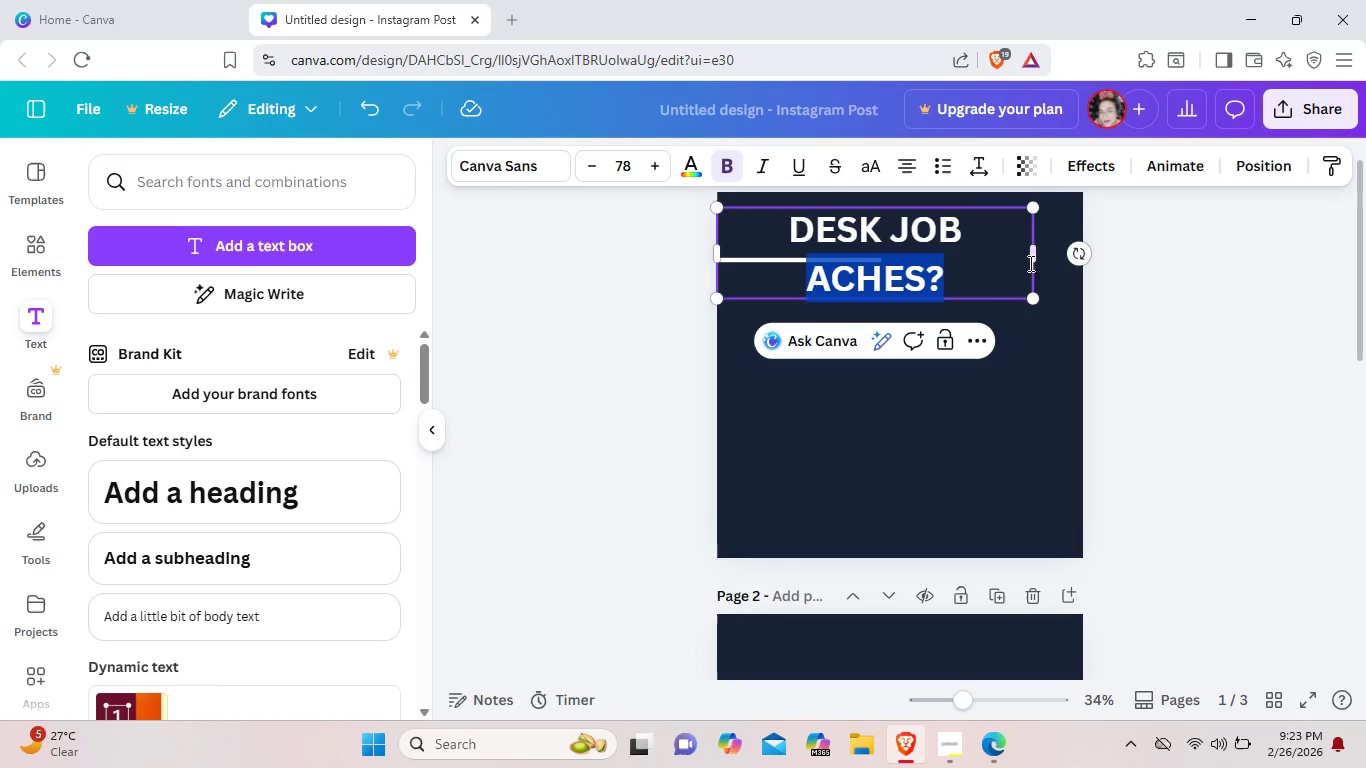 
left_click([1029, 262])
 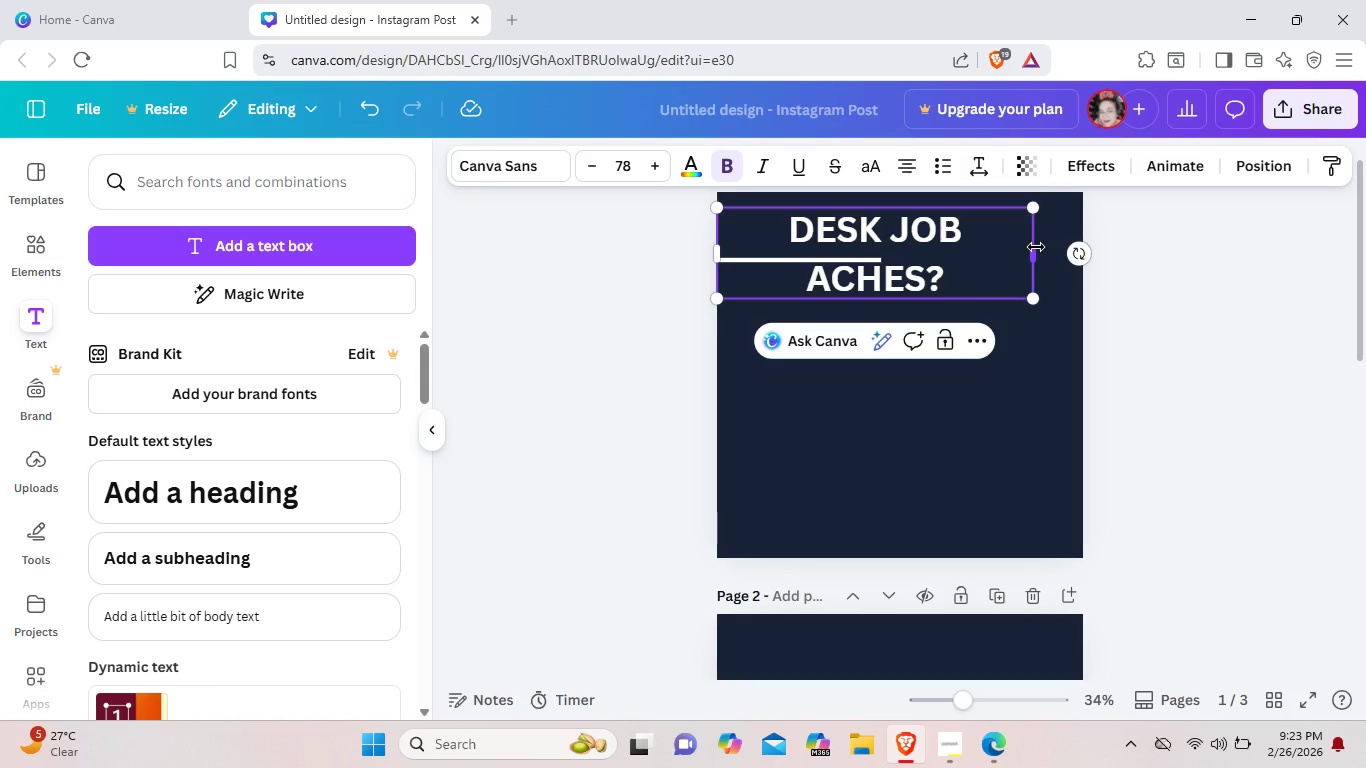 
left_click([1036, 247])
 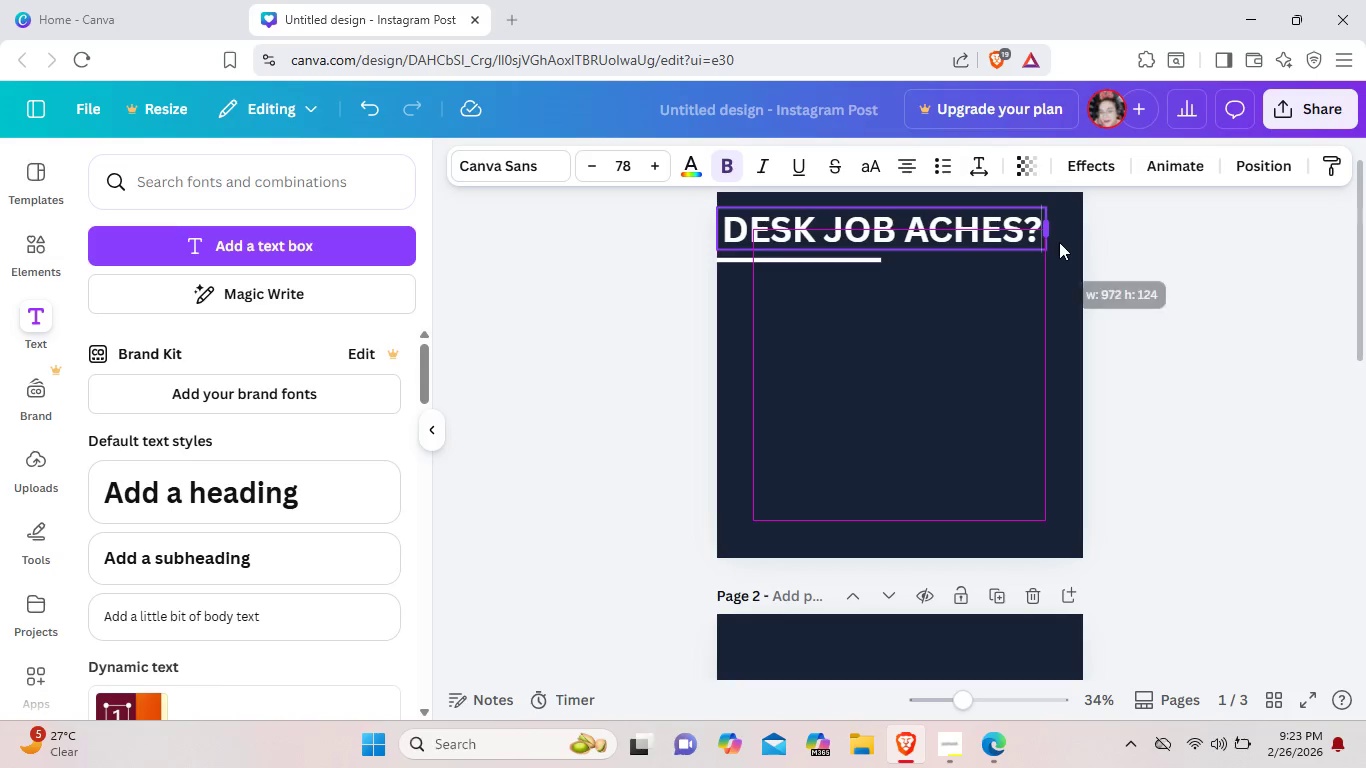 
mouse_move([1029, 269])
 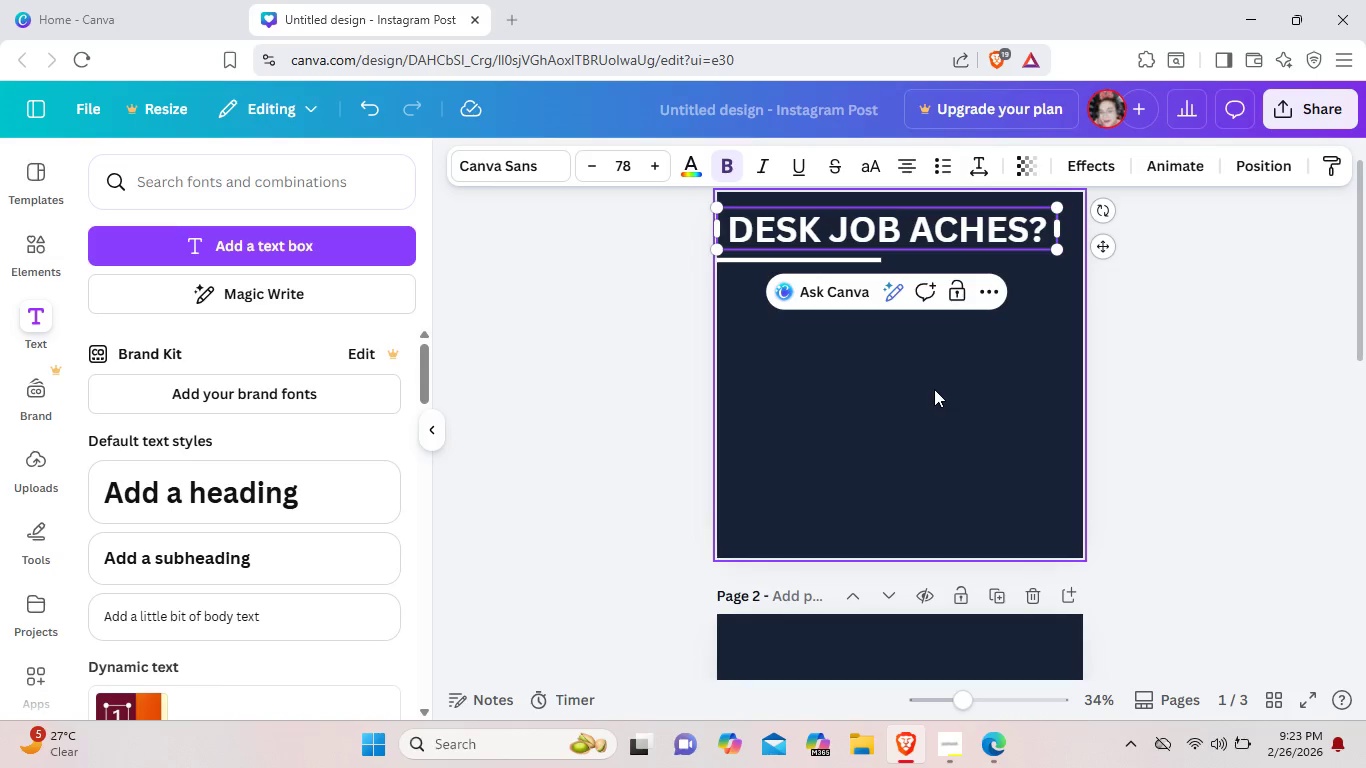 
left_click([934, 389])
 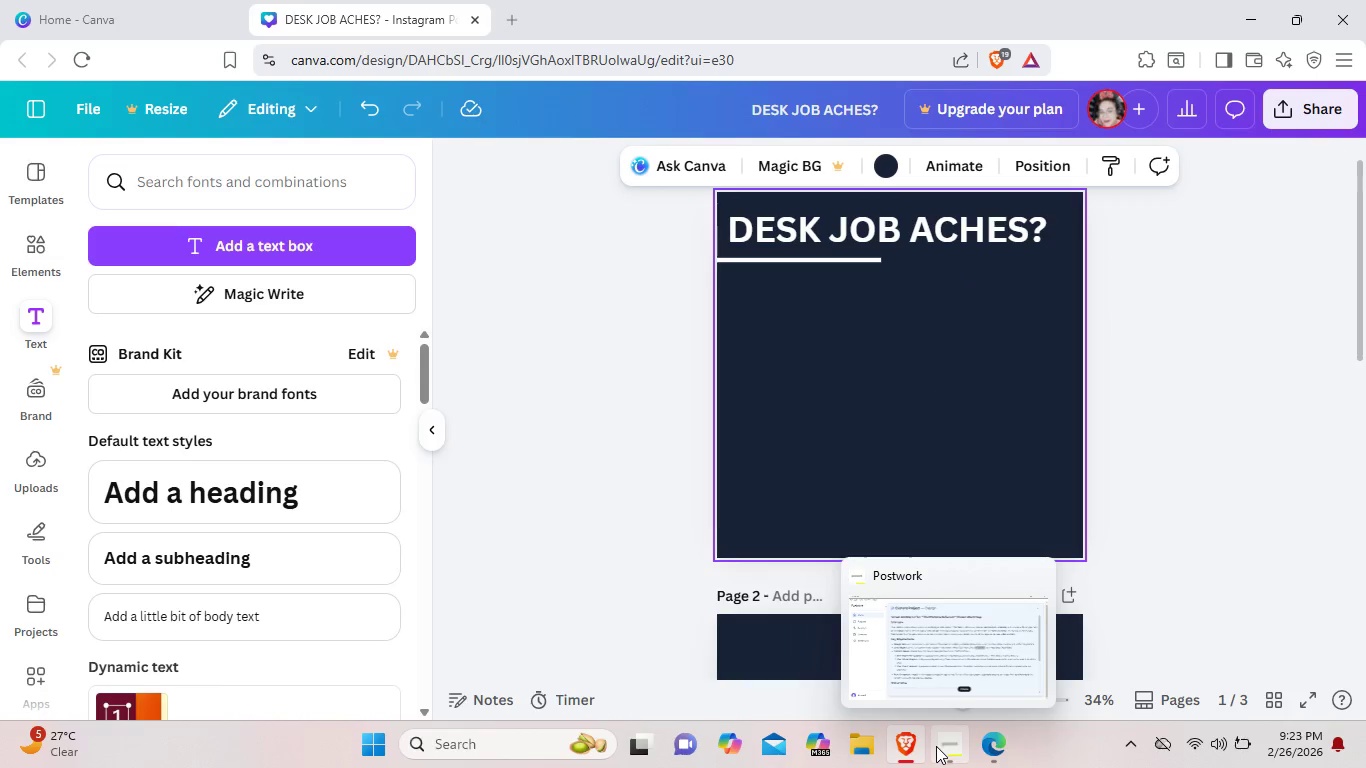 
left_click([936, 745])
 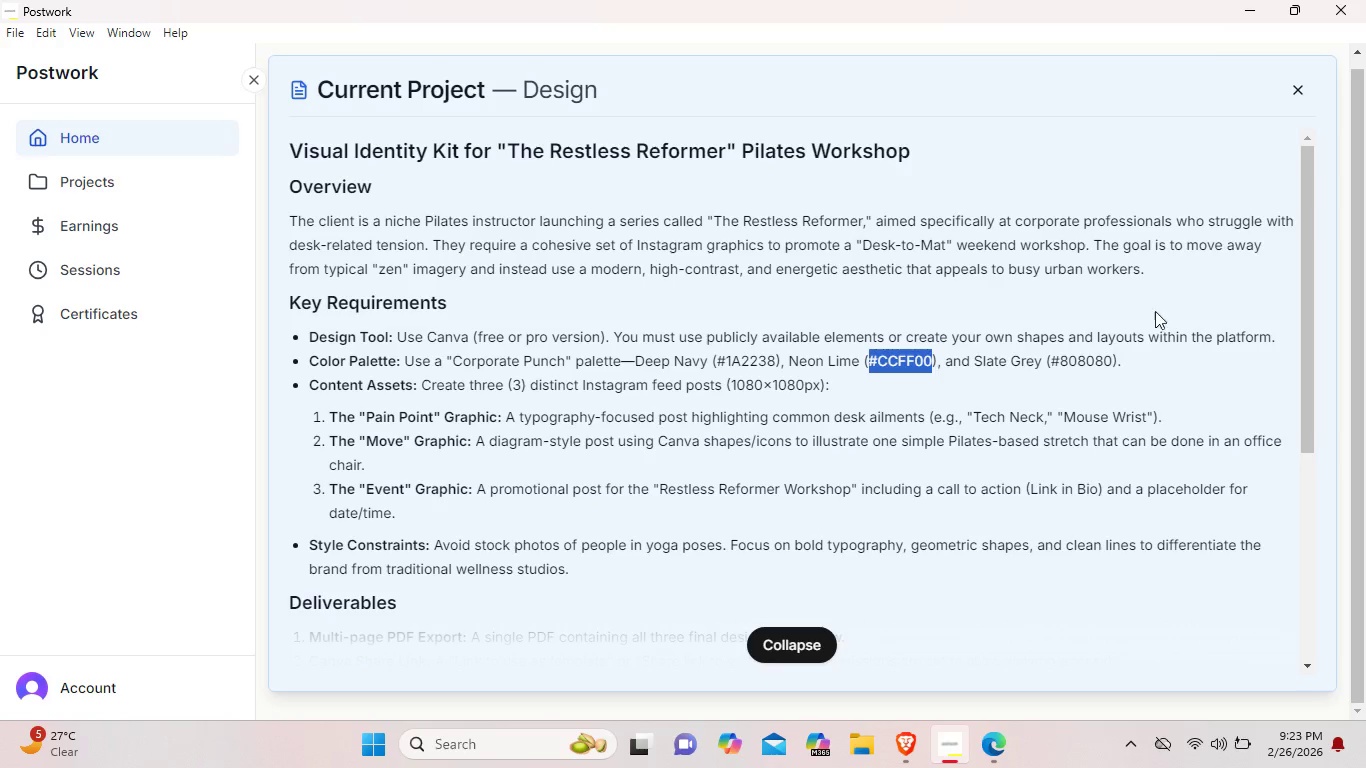 
wait(23.47)
 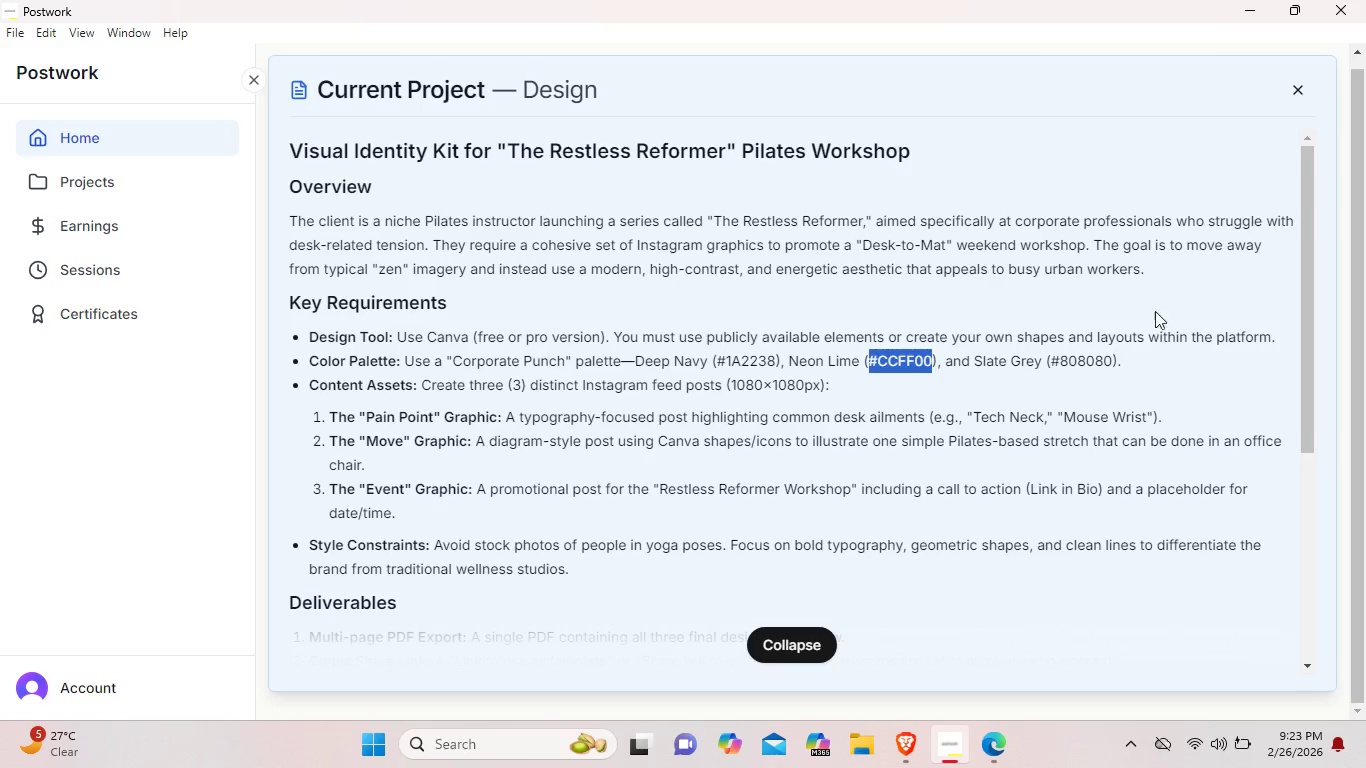 
left_click([1242, 11])
 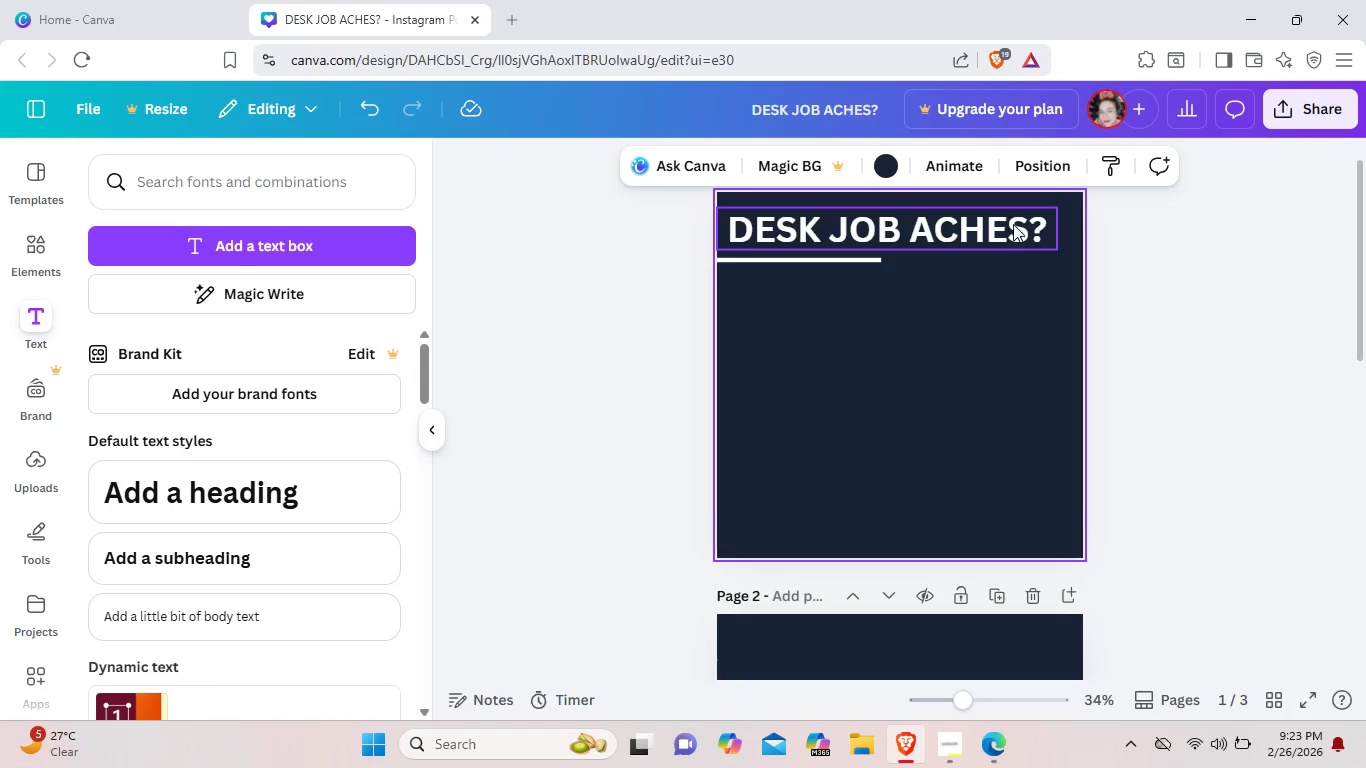 
left_click([1013, 224])
 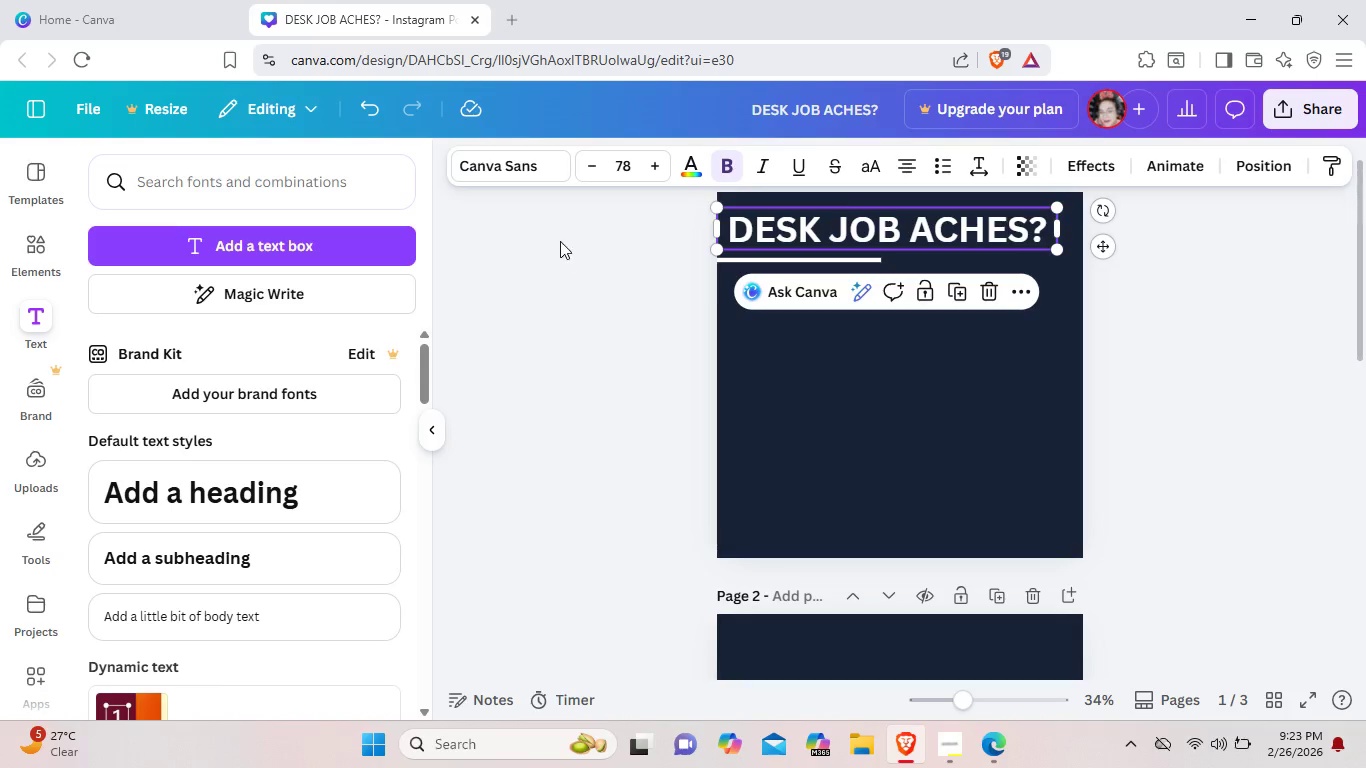 
left_click([542, 168])
 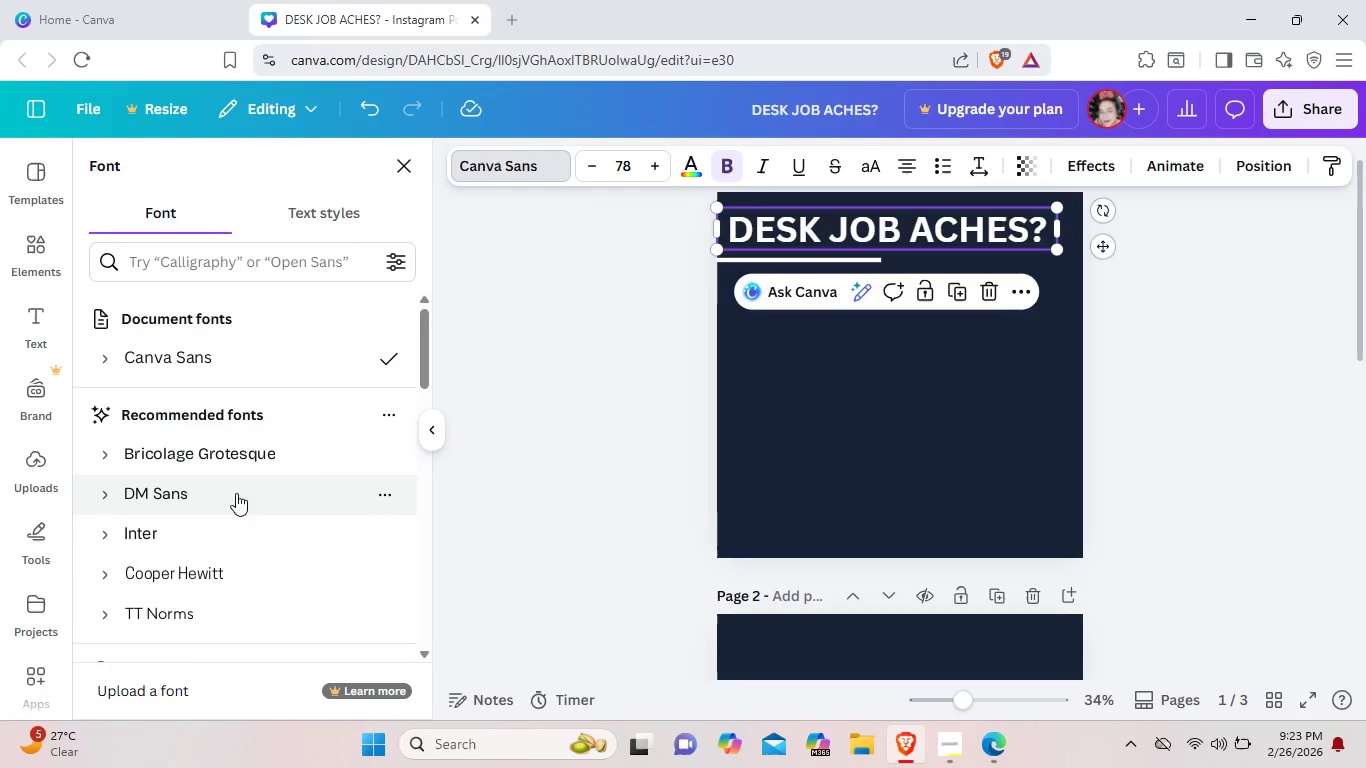 
left_click([231, 494])
 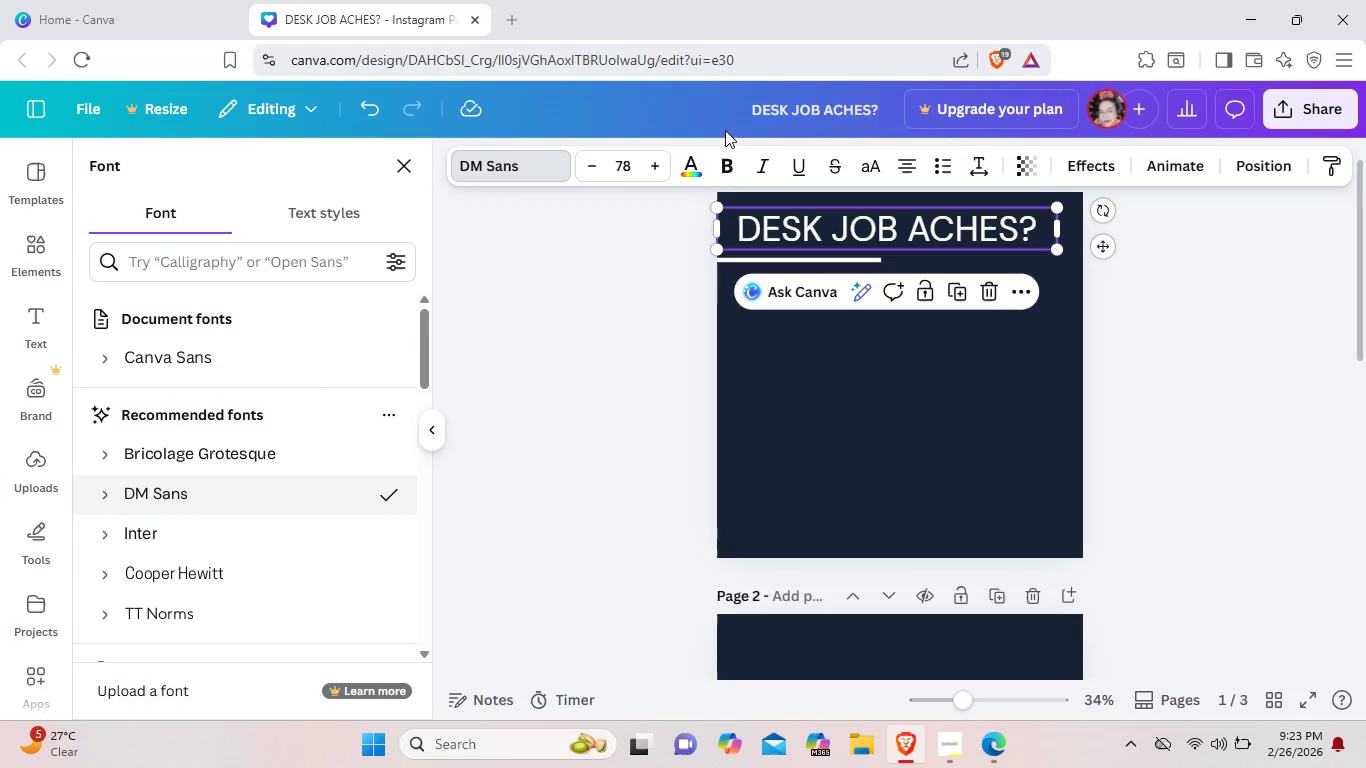 
left_click([726, 160])
 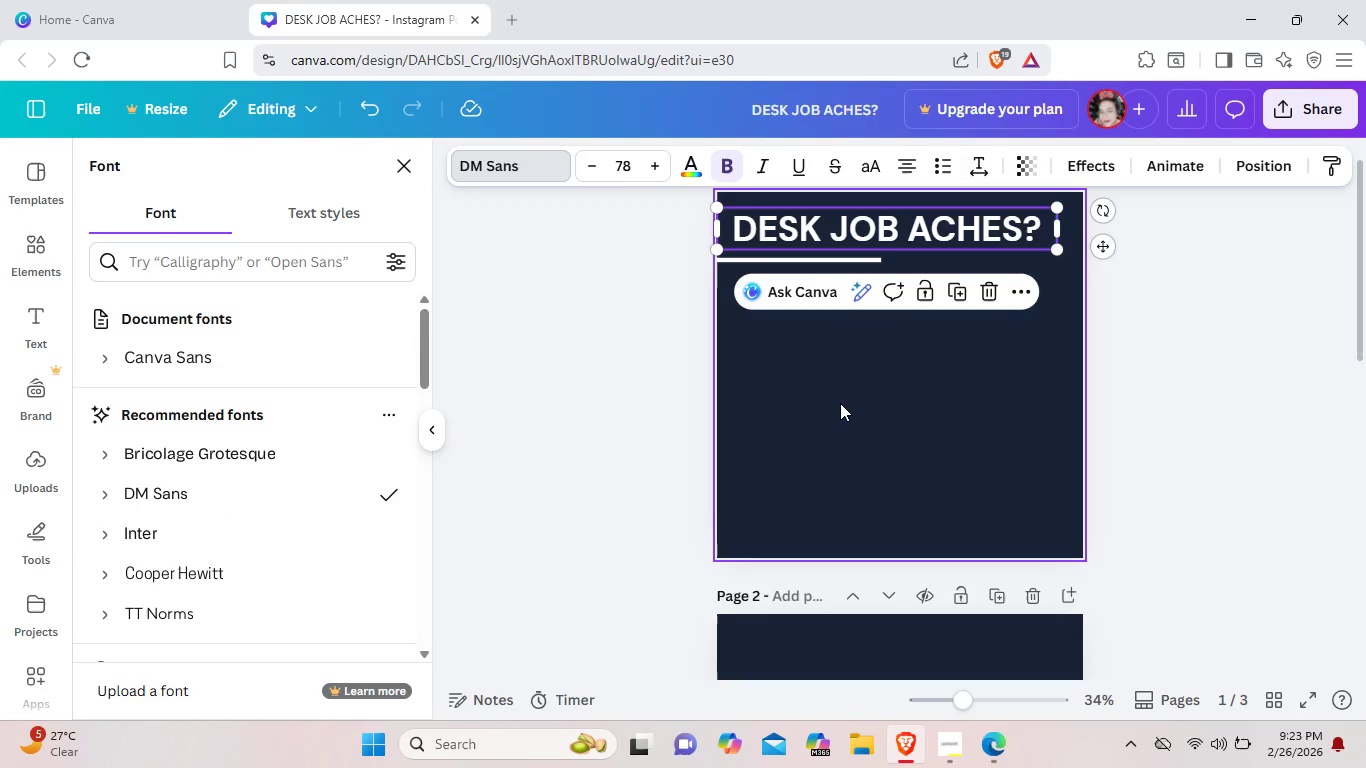 
left_click([840, 403])
 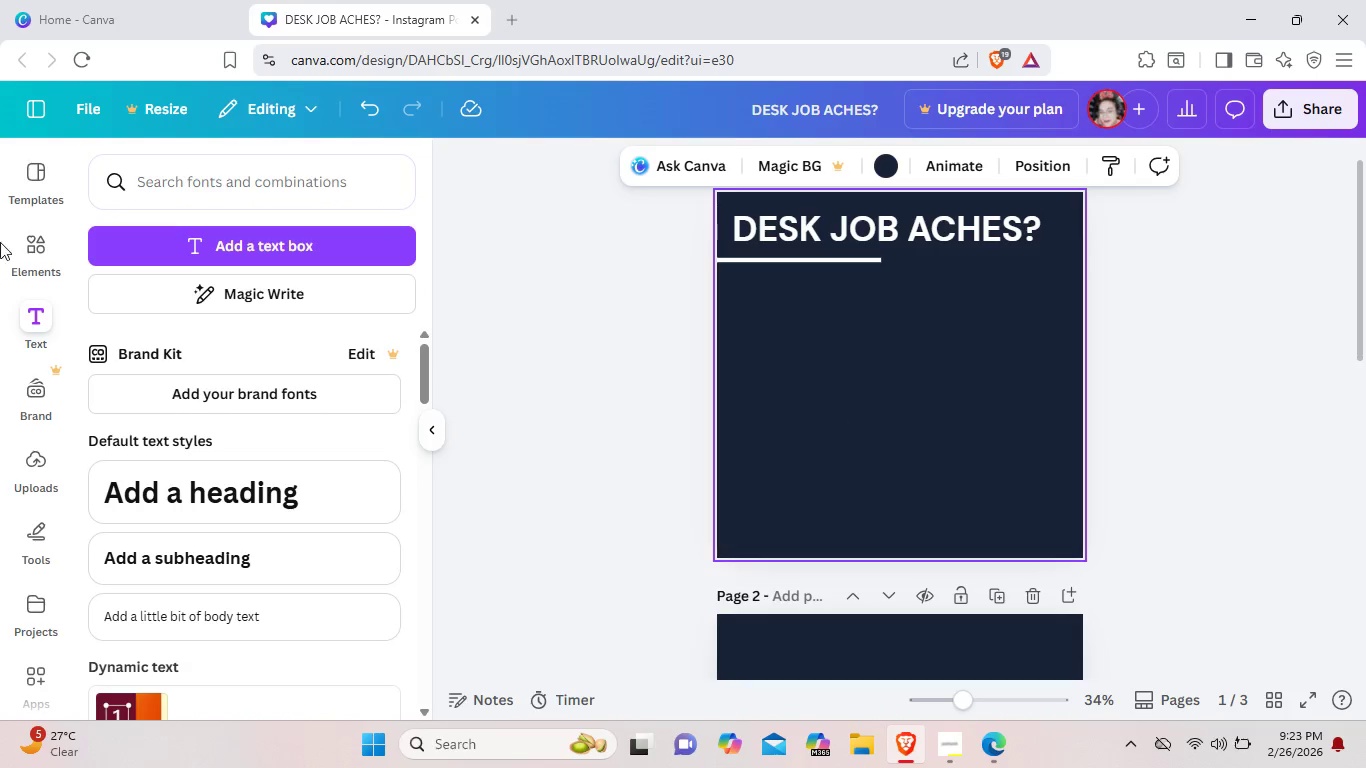 
left_click([42, 241])
 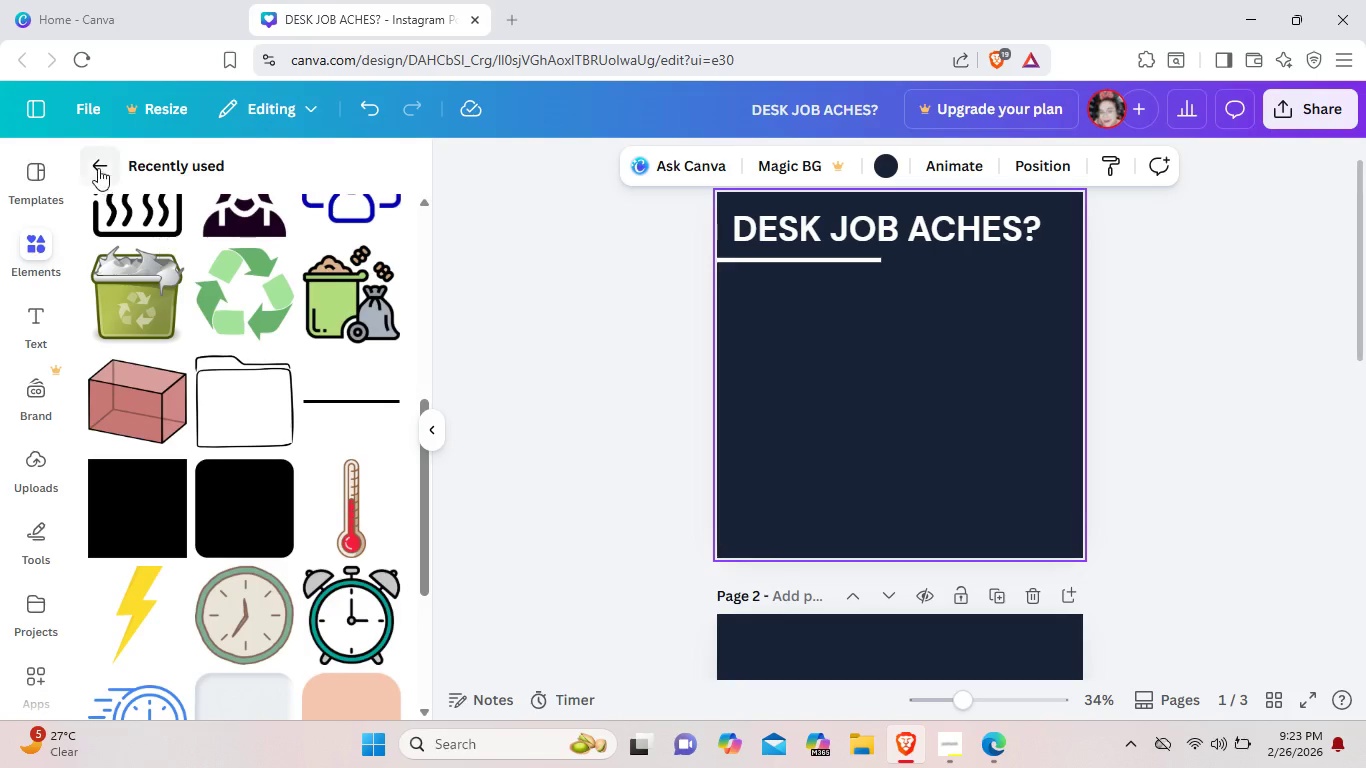 
left_click([95, 165])
 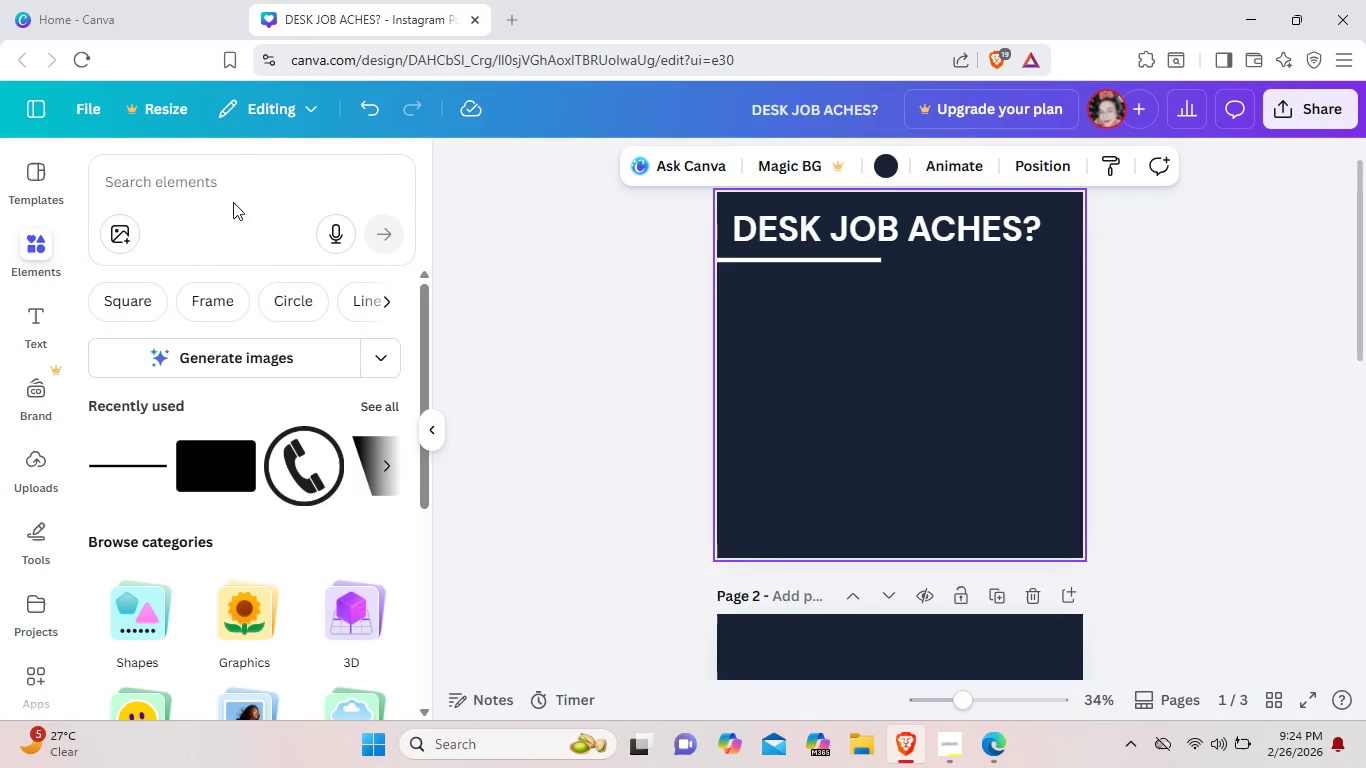 
left_click([227, 184])
 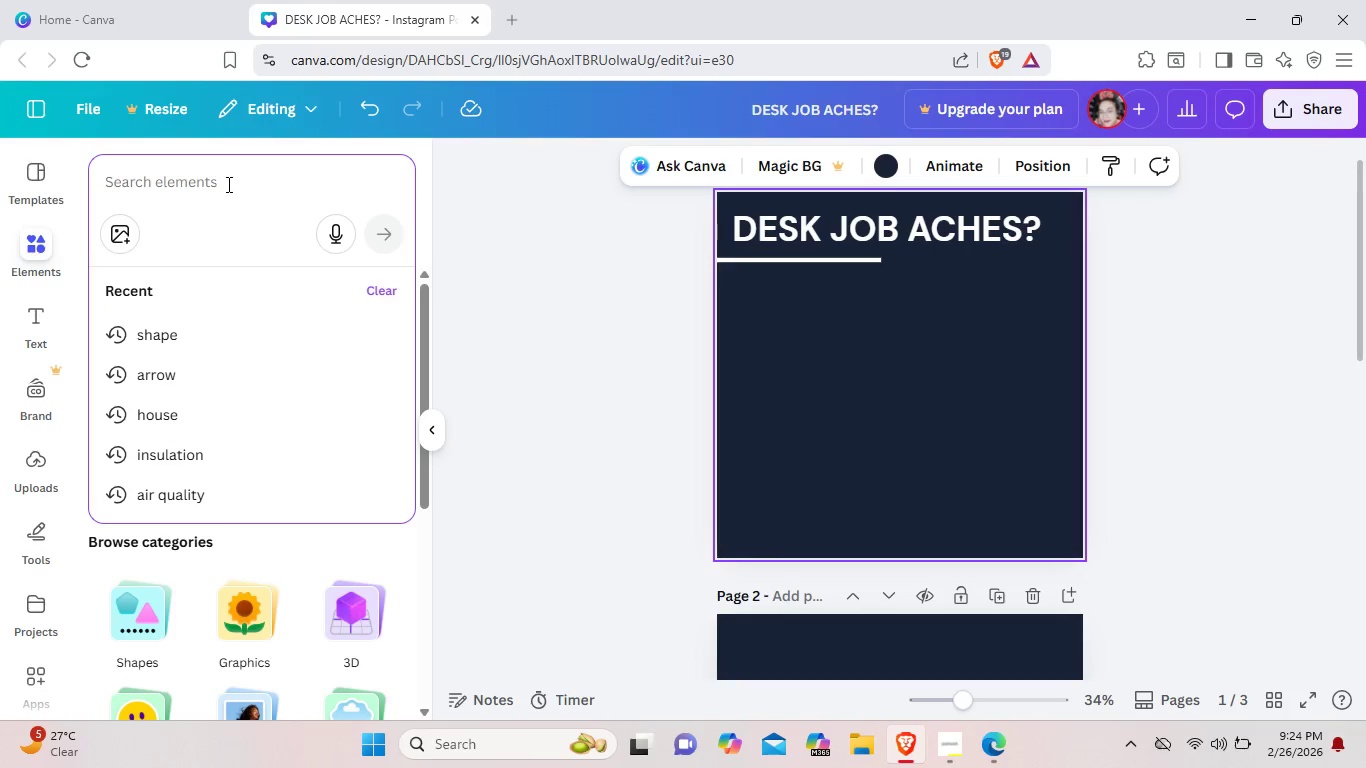 
wait(5.11)
 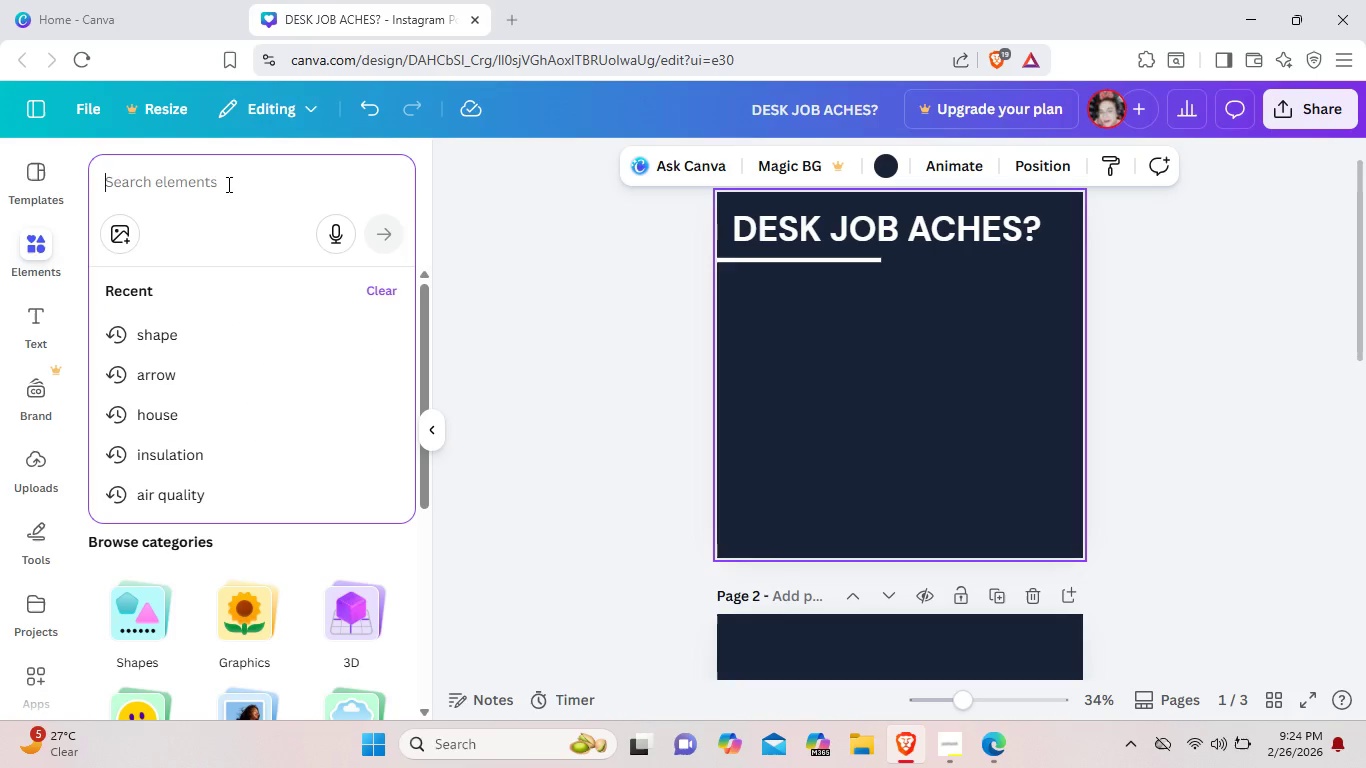 
key(S)
 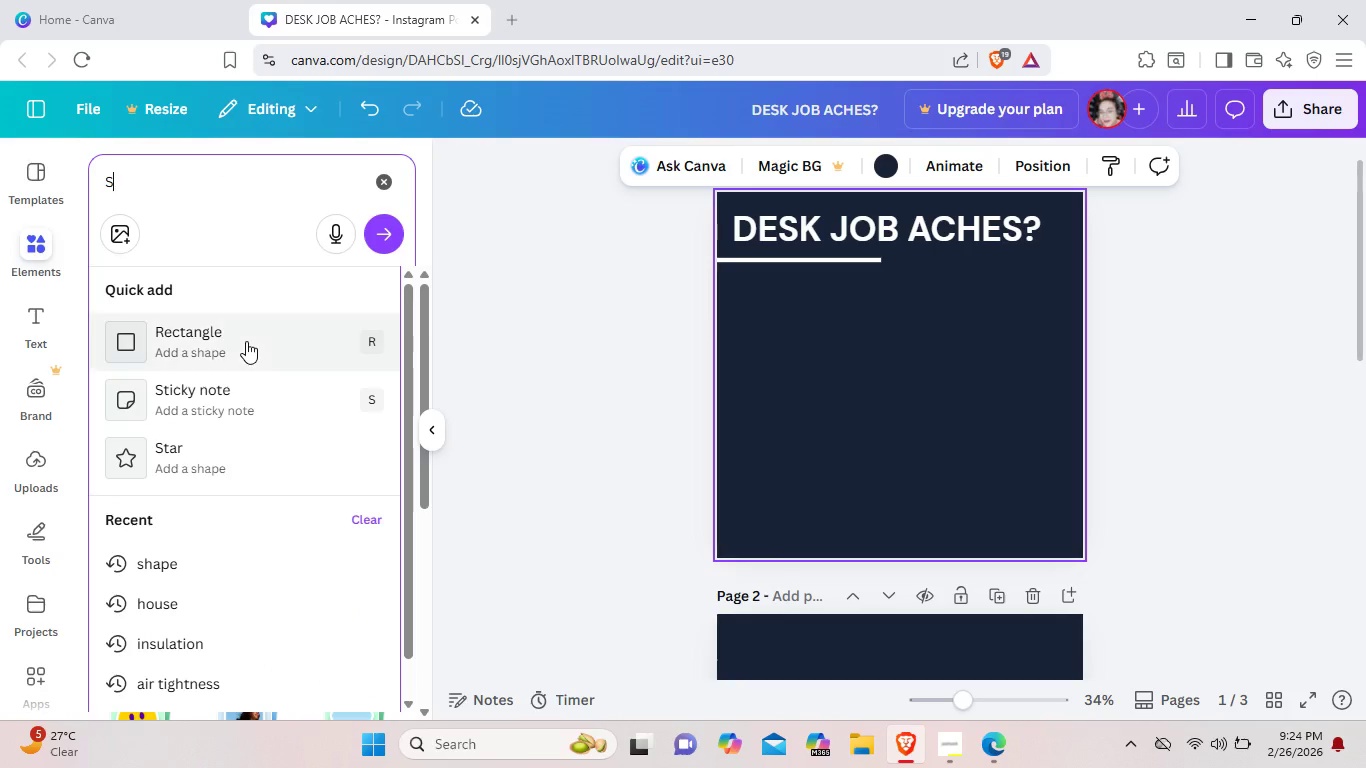 
left_click([246, 341])
 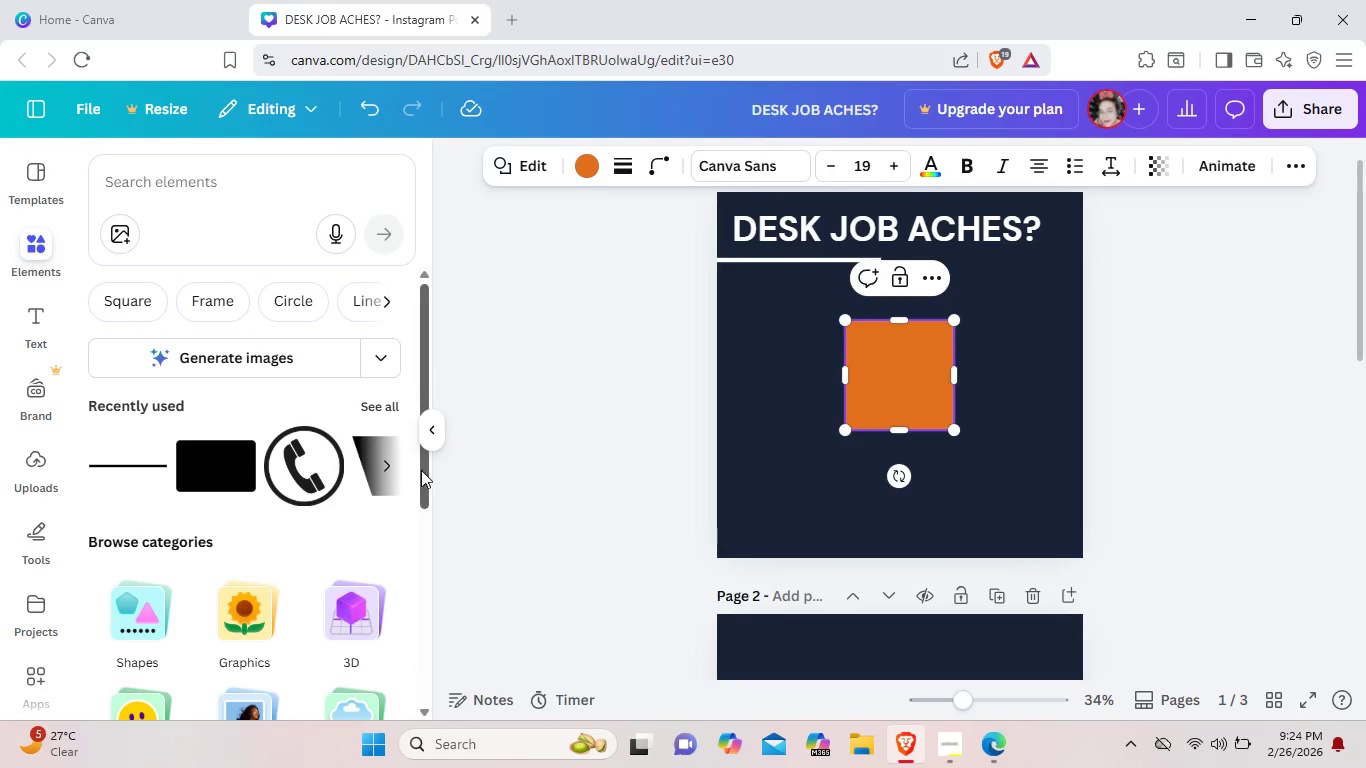 
left_click([369, 456])
 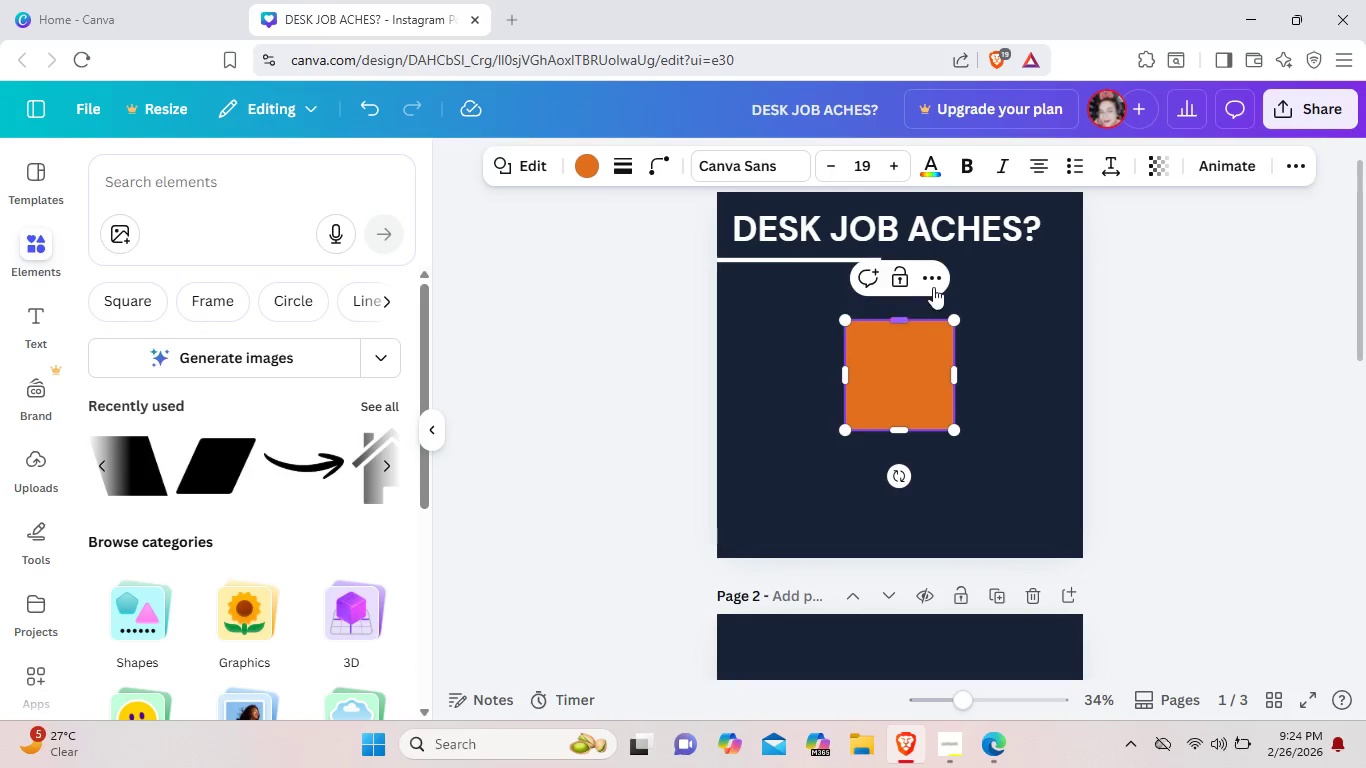 
left_click([932, 283])
 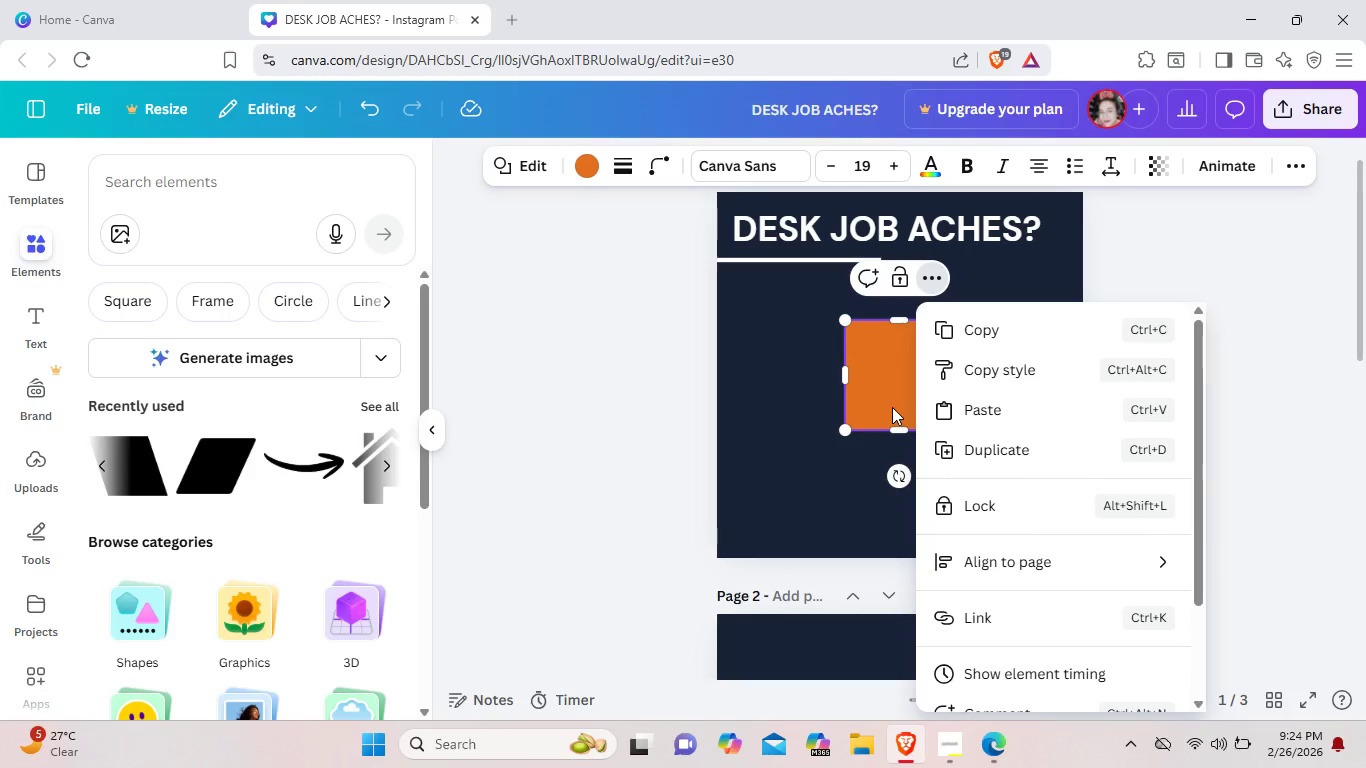 
key(Backspace)
 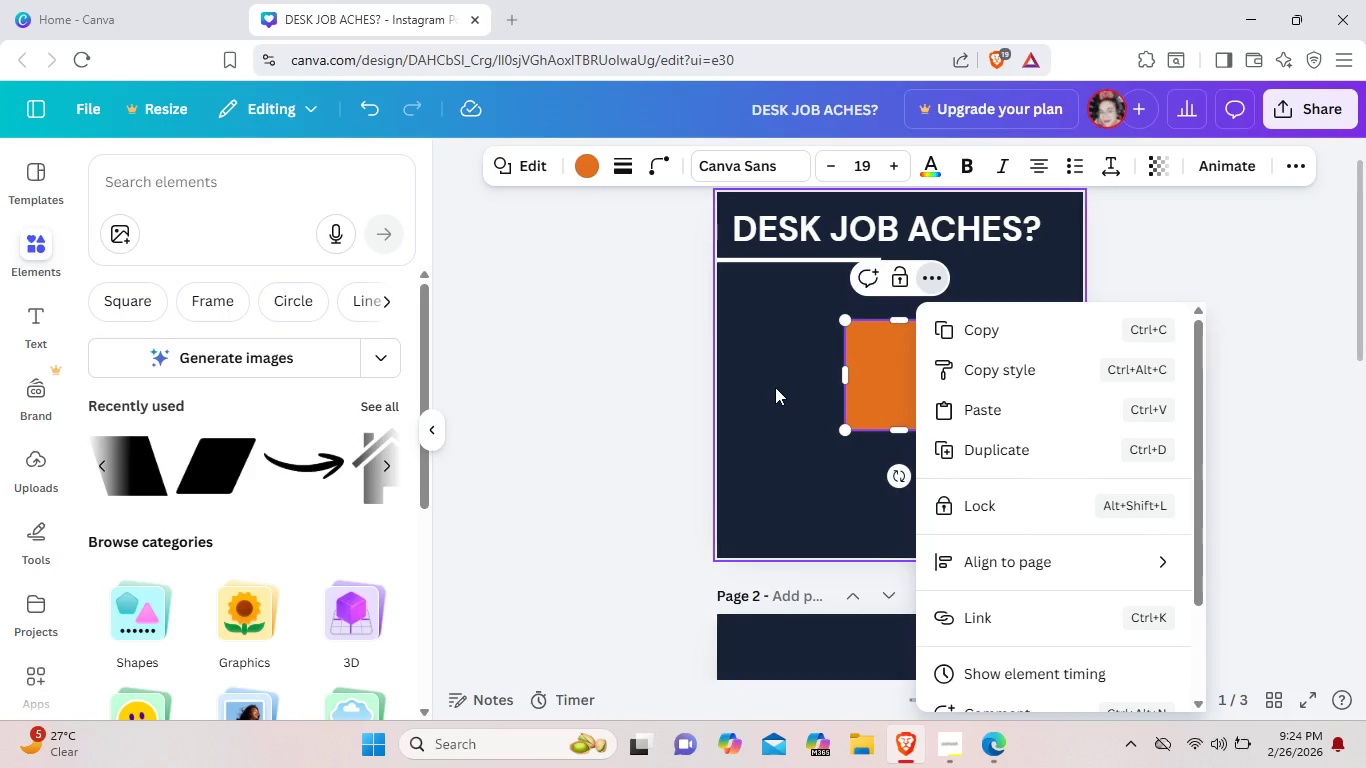 
left_click([775, 387])
 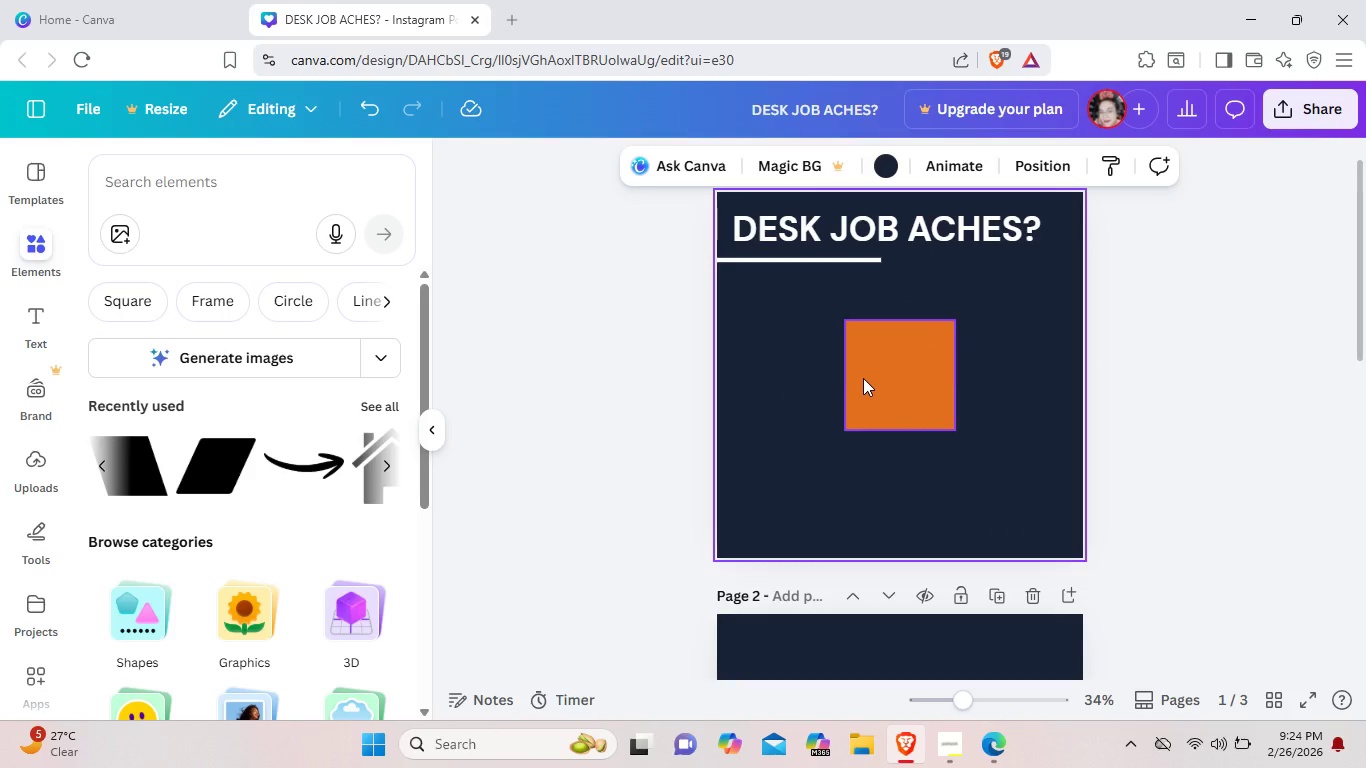 
left_click([863, 378])
 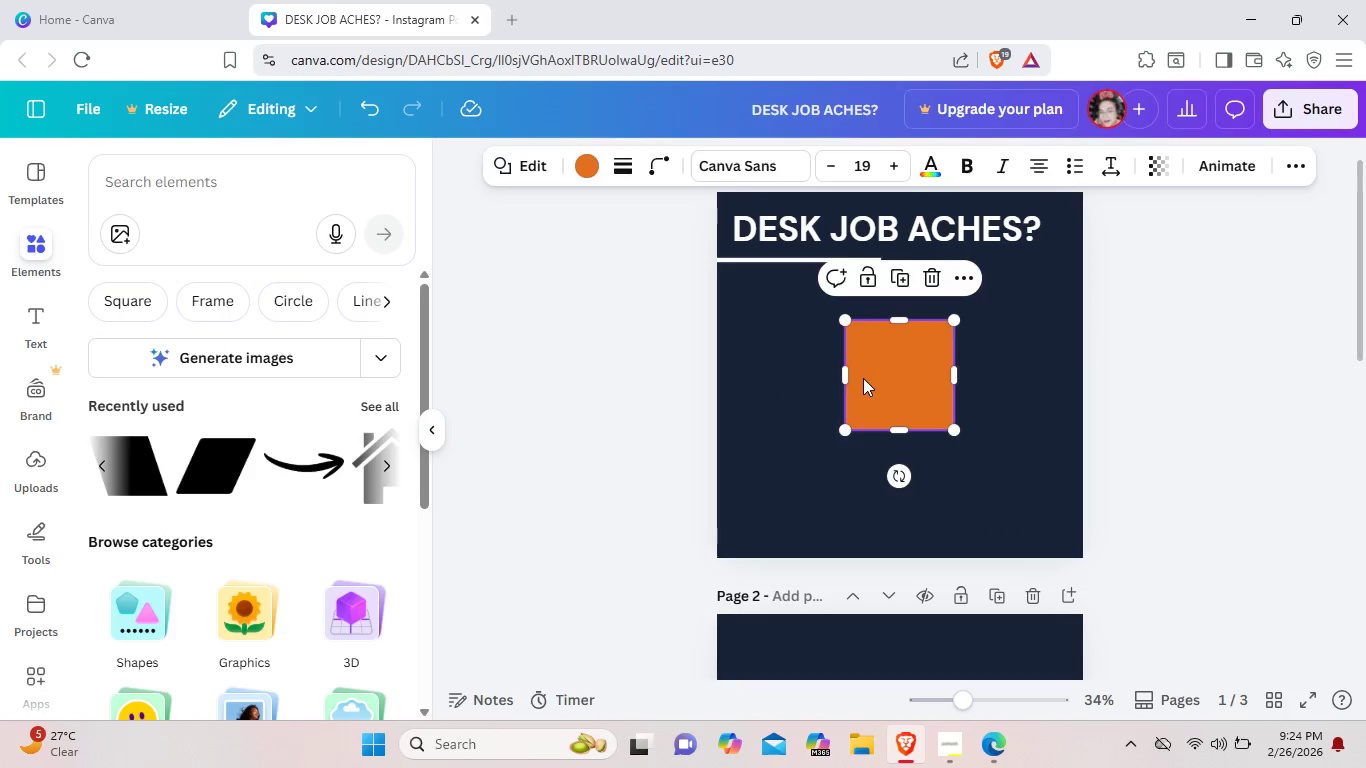 
key(Backspace)
 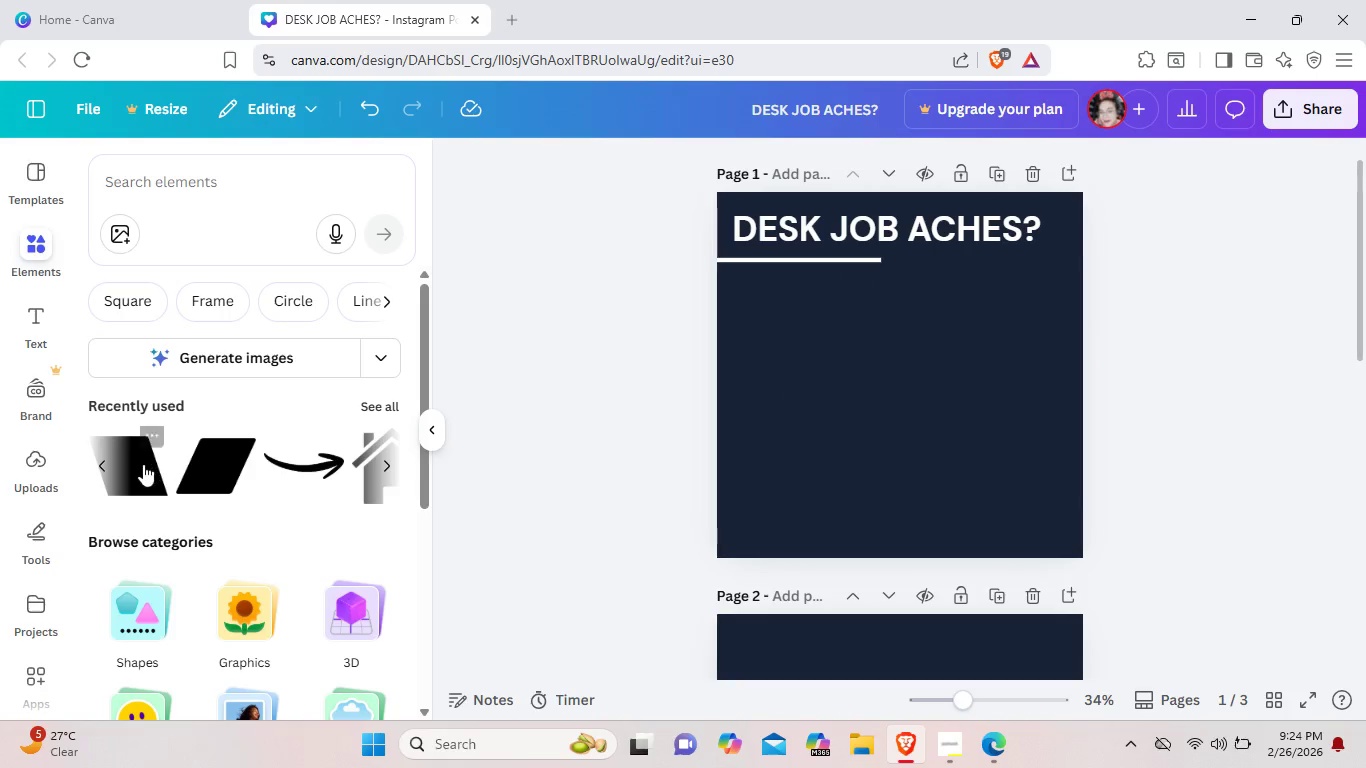 
left_click([137, 466])
 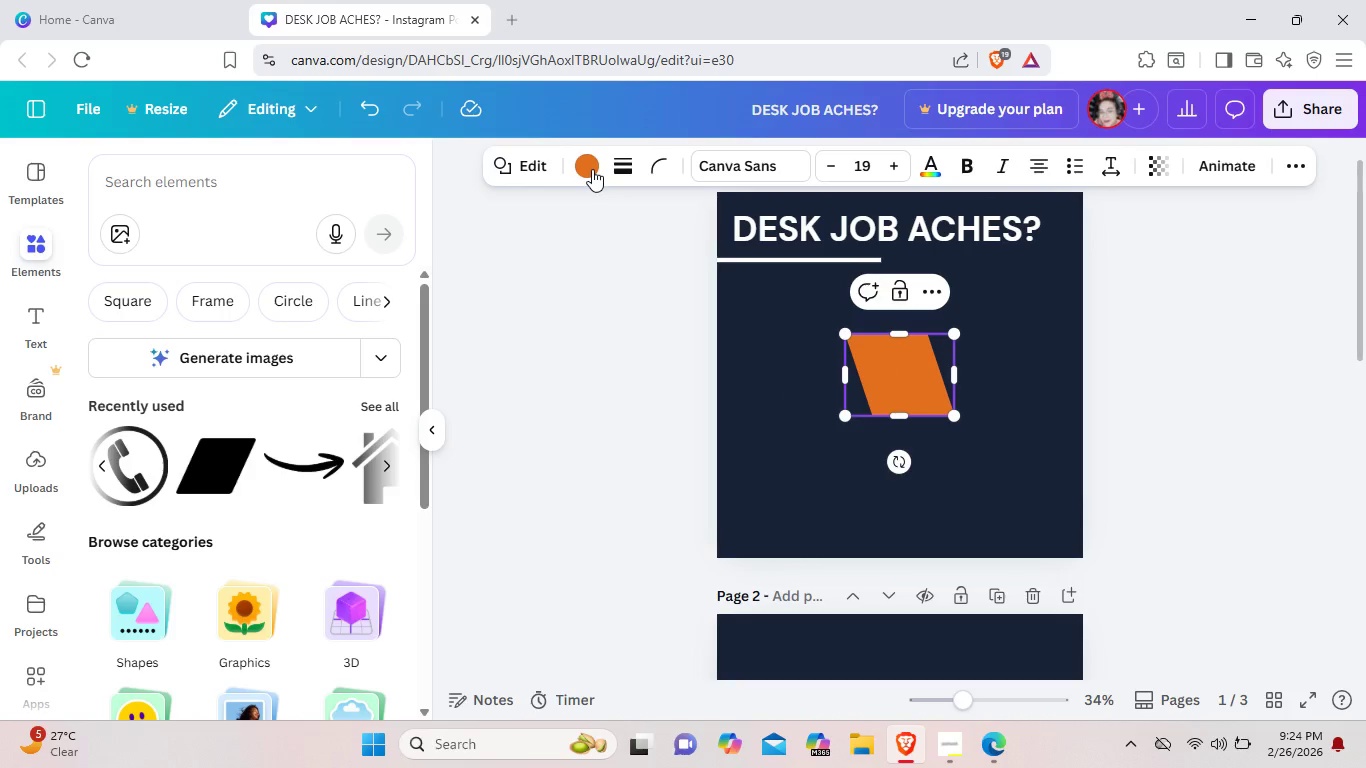 
left_click([589, 167])
 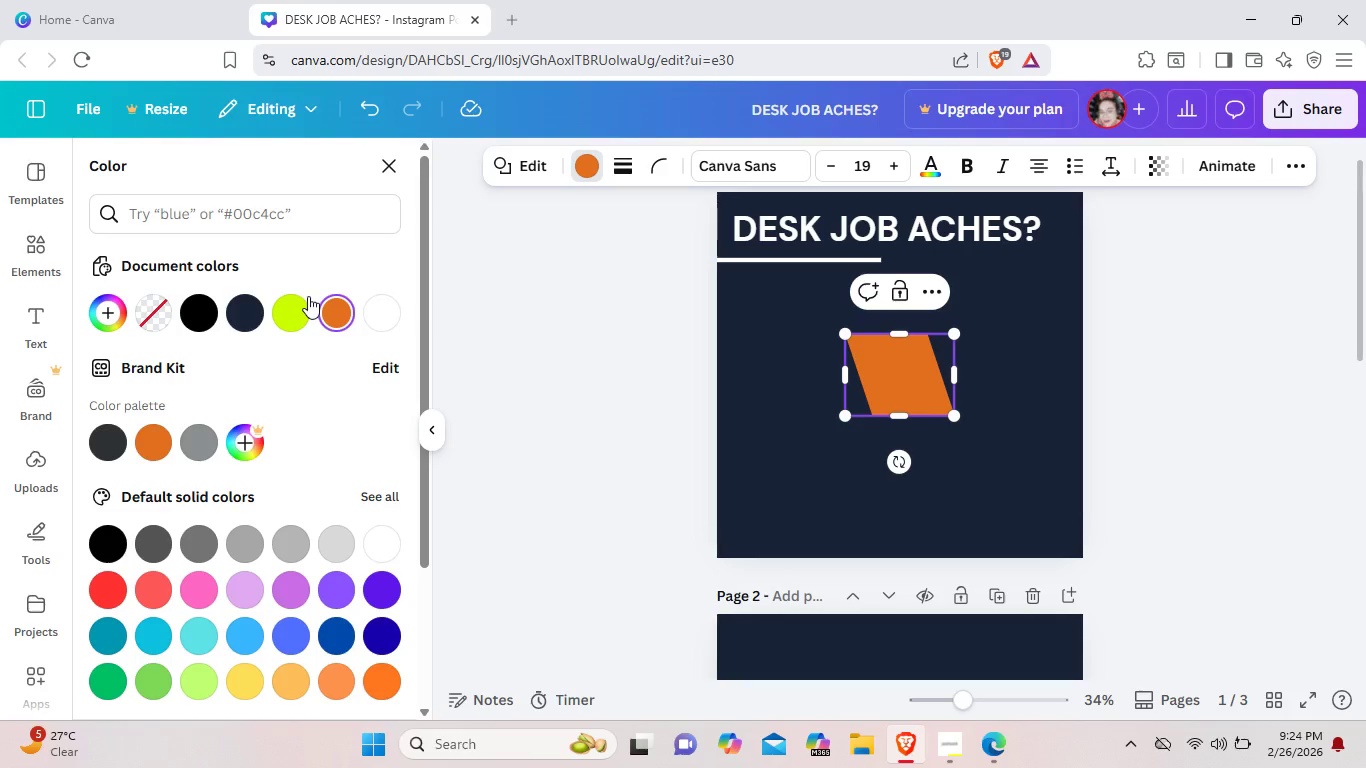 
left_click([300, 308])
 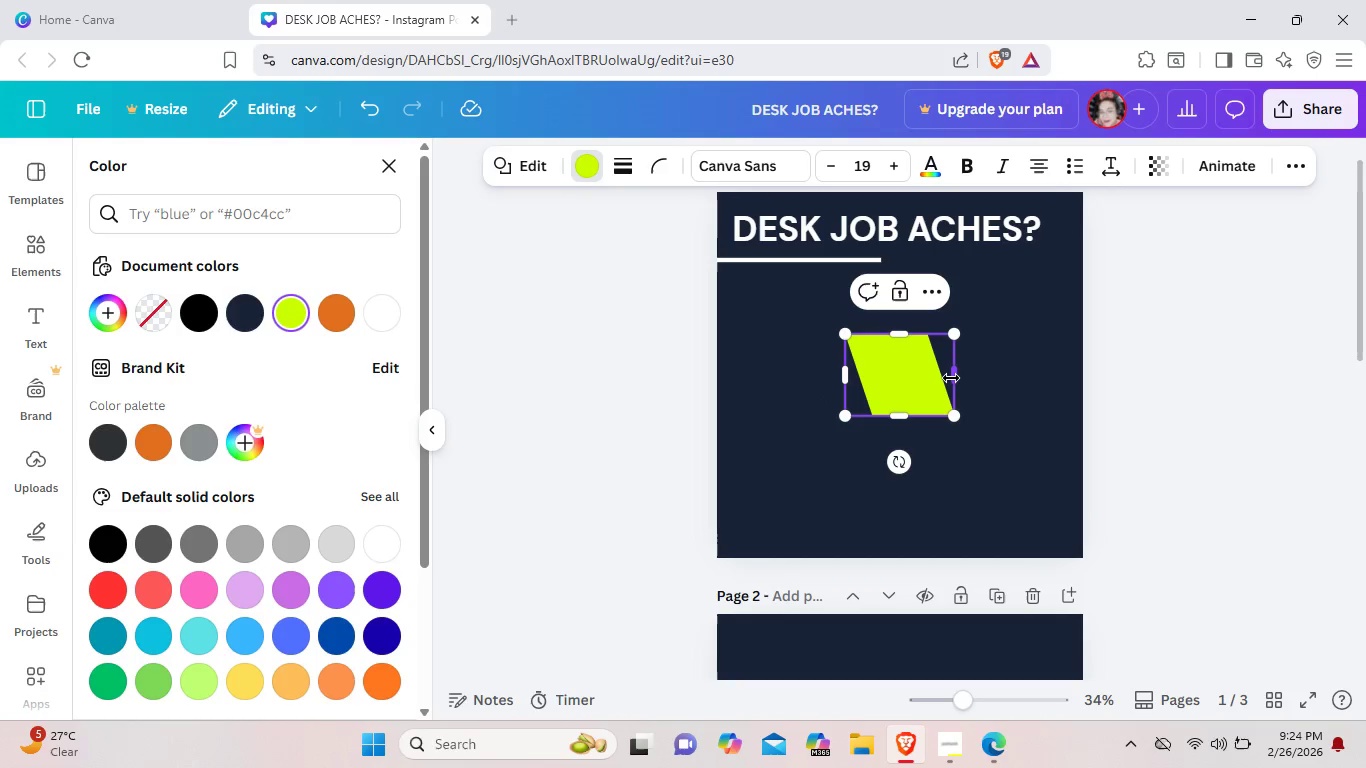 
left_click([953, 376])
 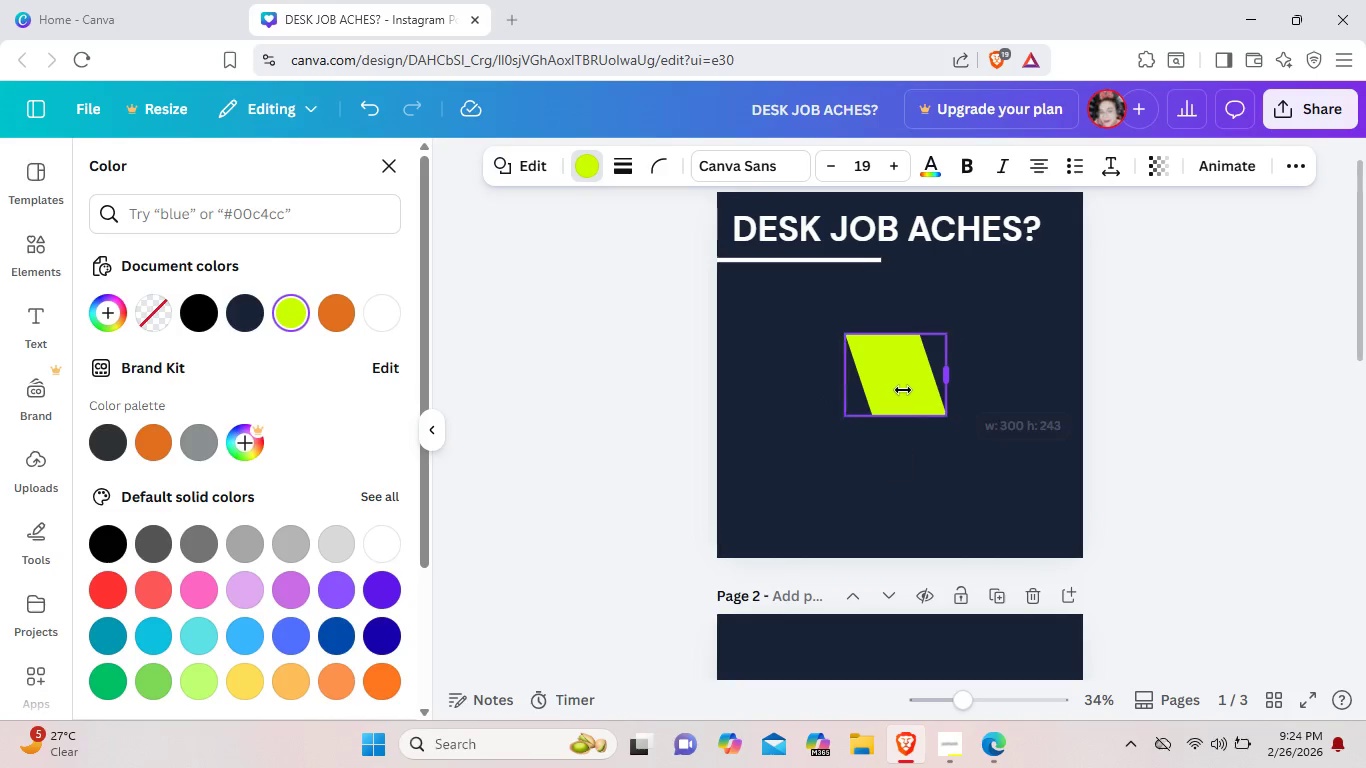 
mouse_move([895, 411])
 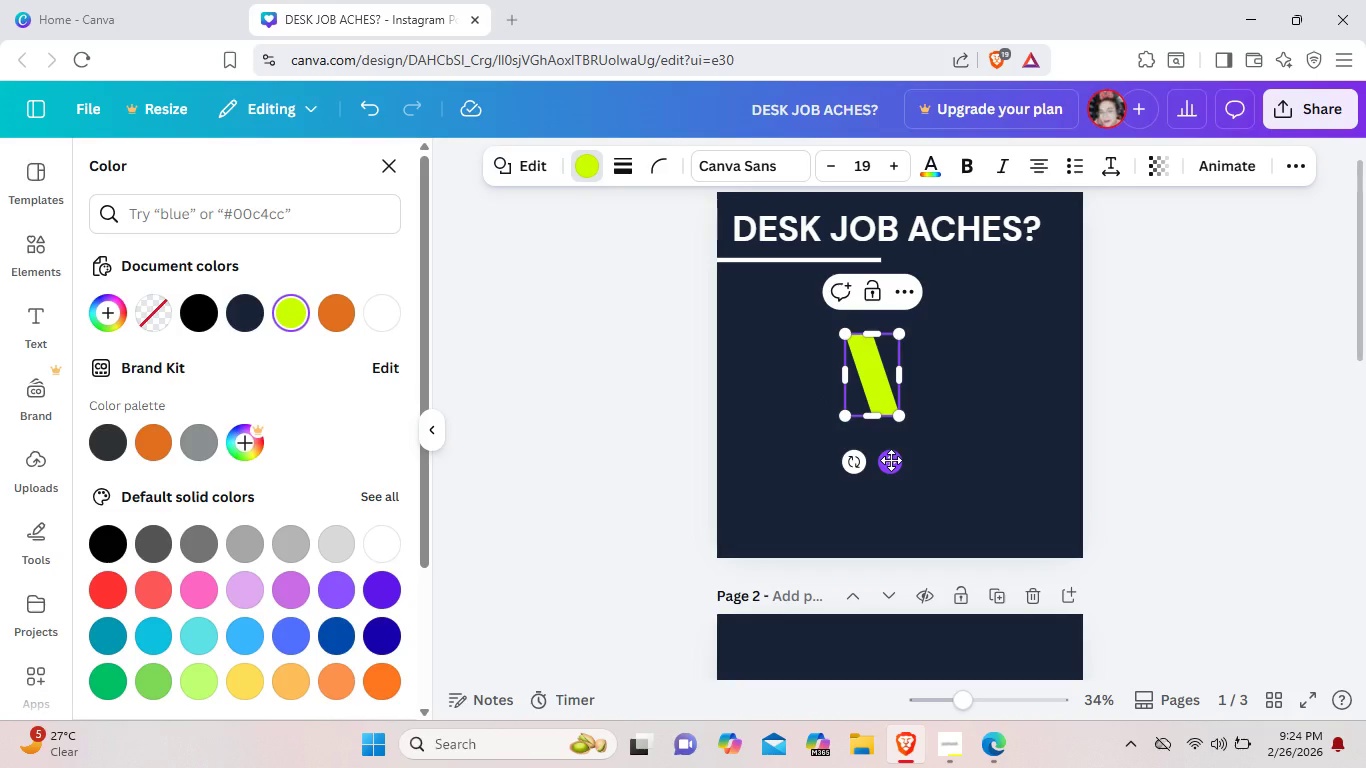 
left_click([891, 460])
 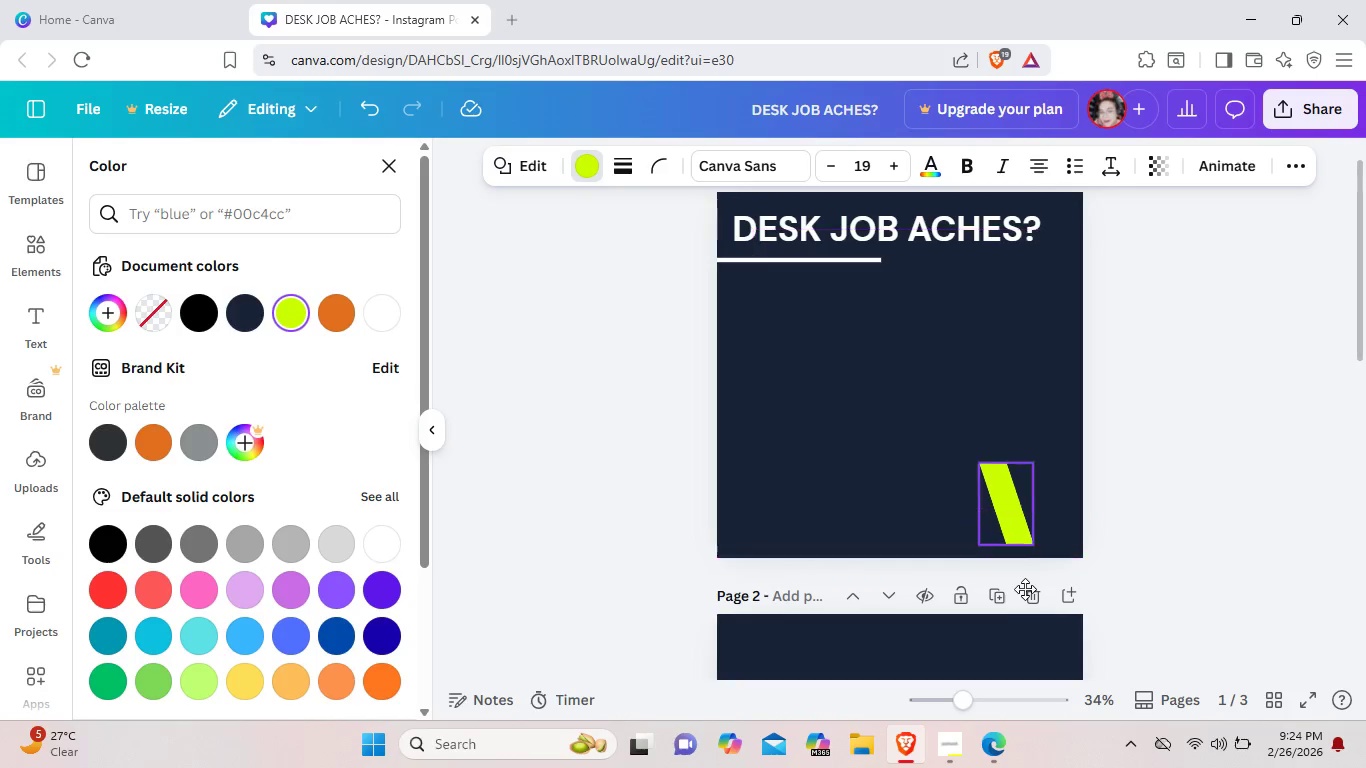 
mouse_move([1018, 599])
 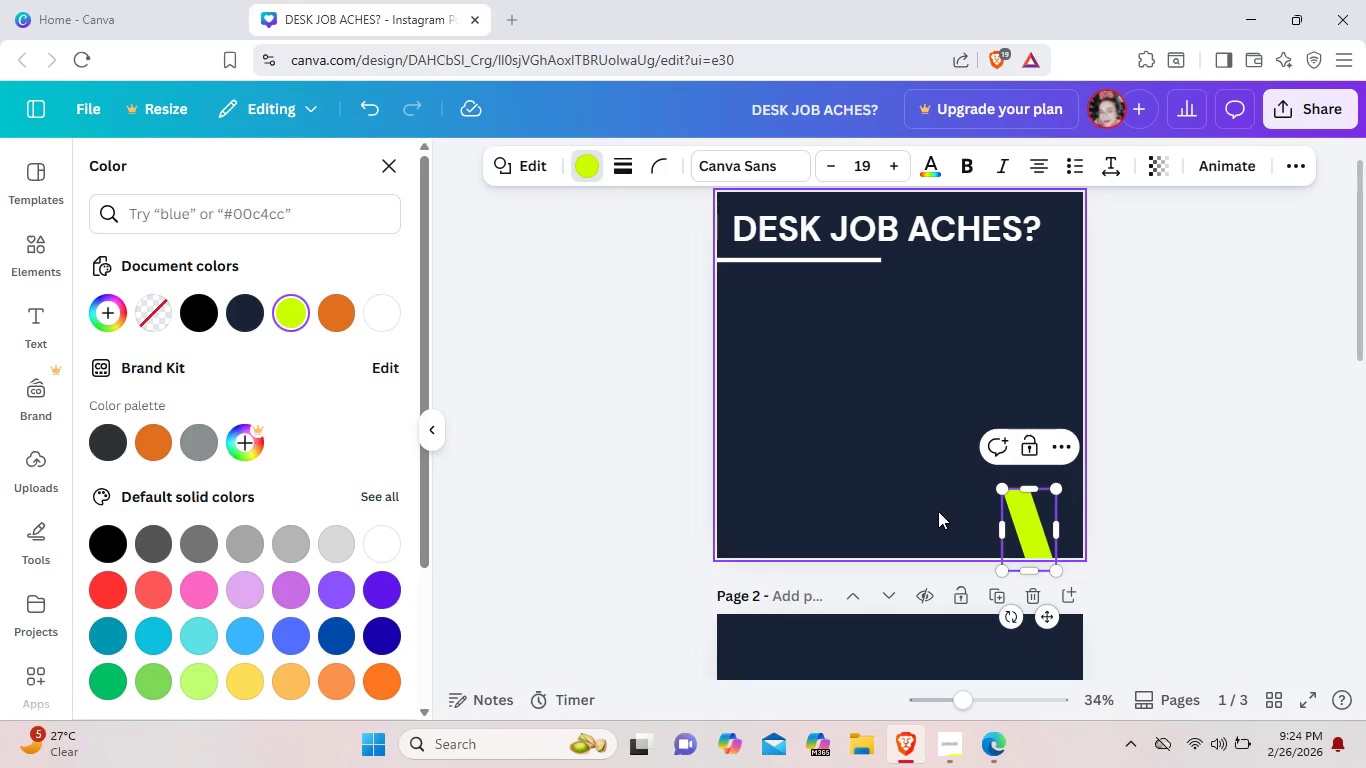 
hold_key(key=ControlLeft, duration=1.52)
 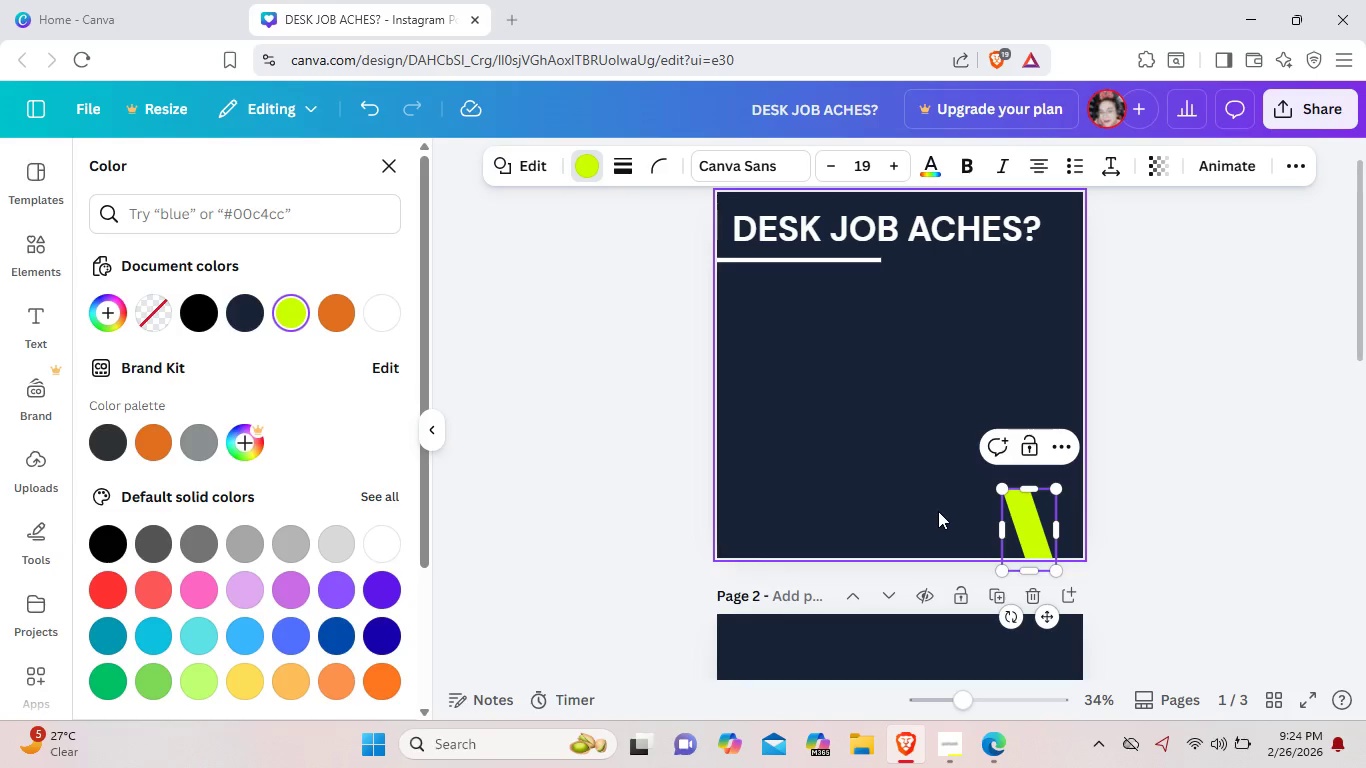 
key(Control+ControlLeft)
 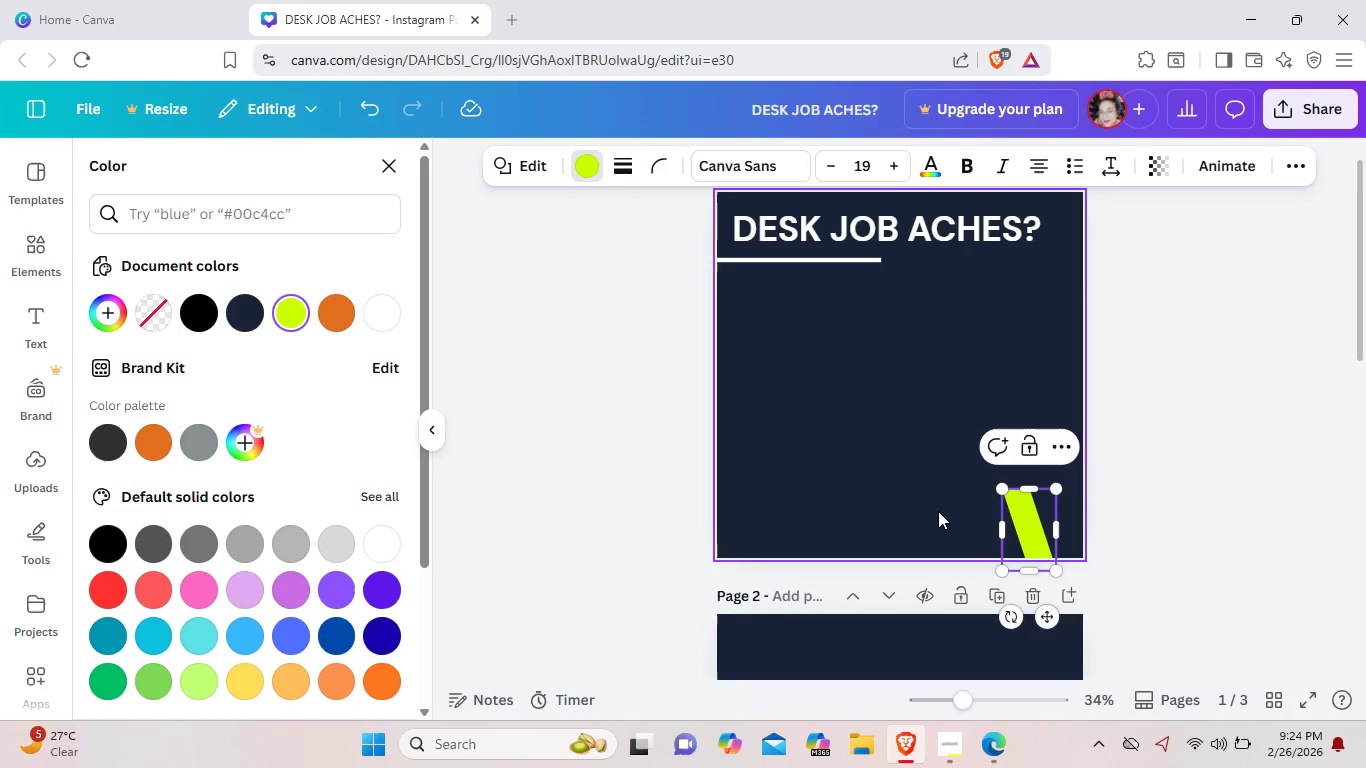 
key(Control+ControlLeft)
 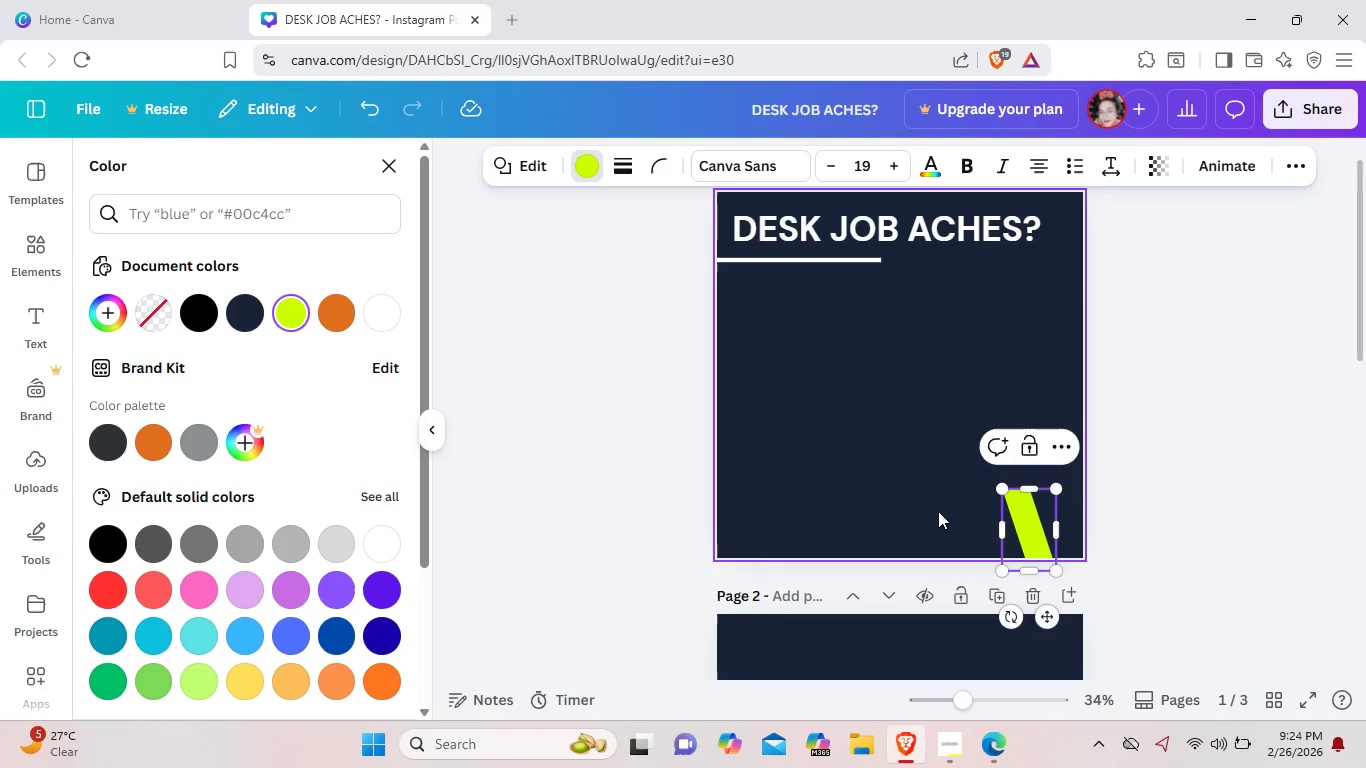 
key(Control+ControlLeft)
 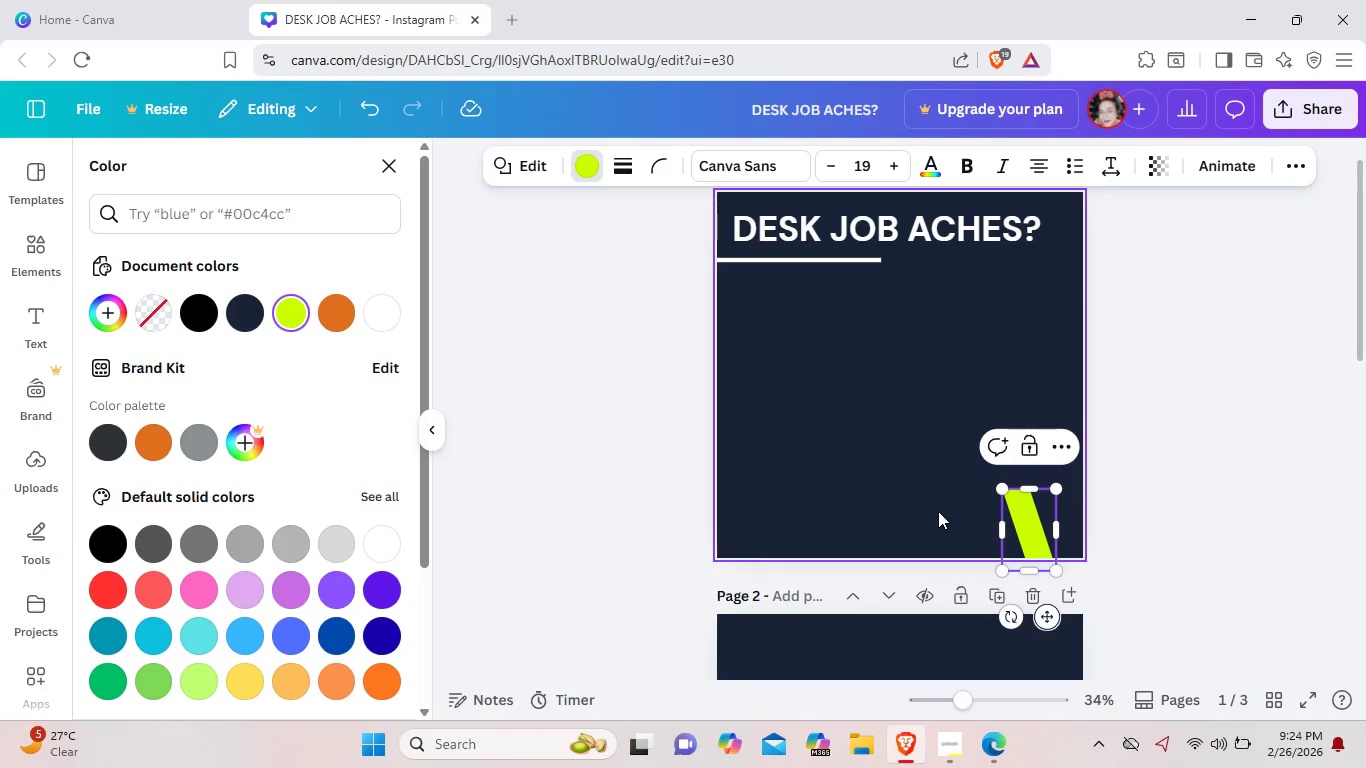 
key(Control+ControlLeft)
 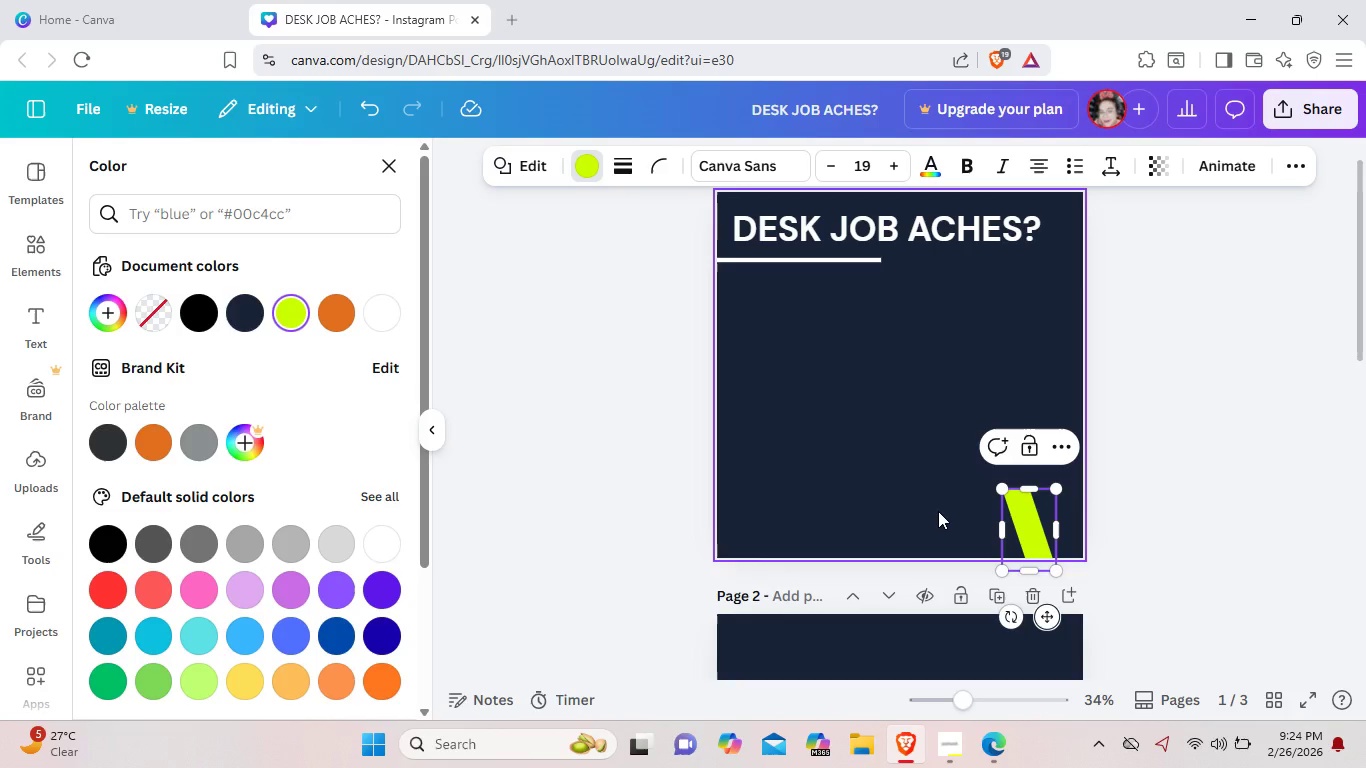 
key(V)
 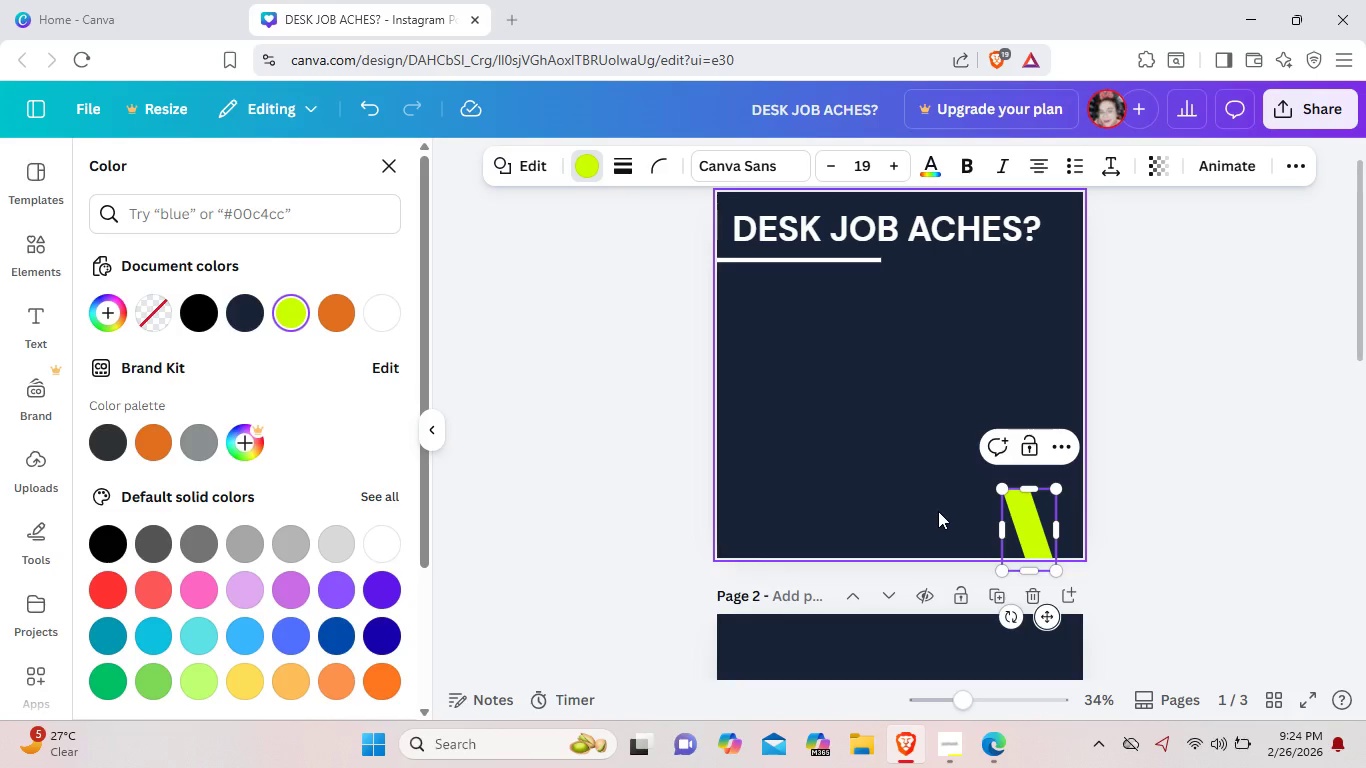 
key(Control+V)
 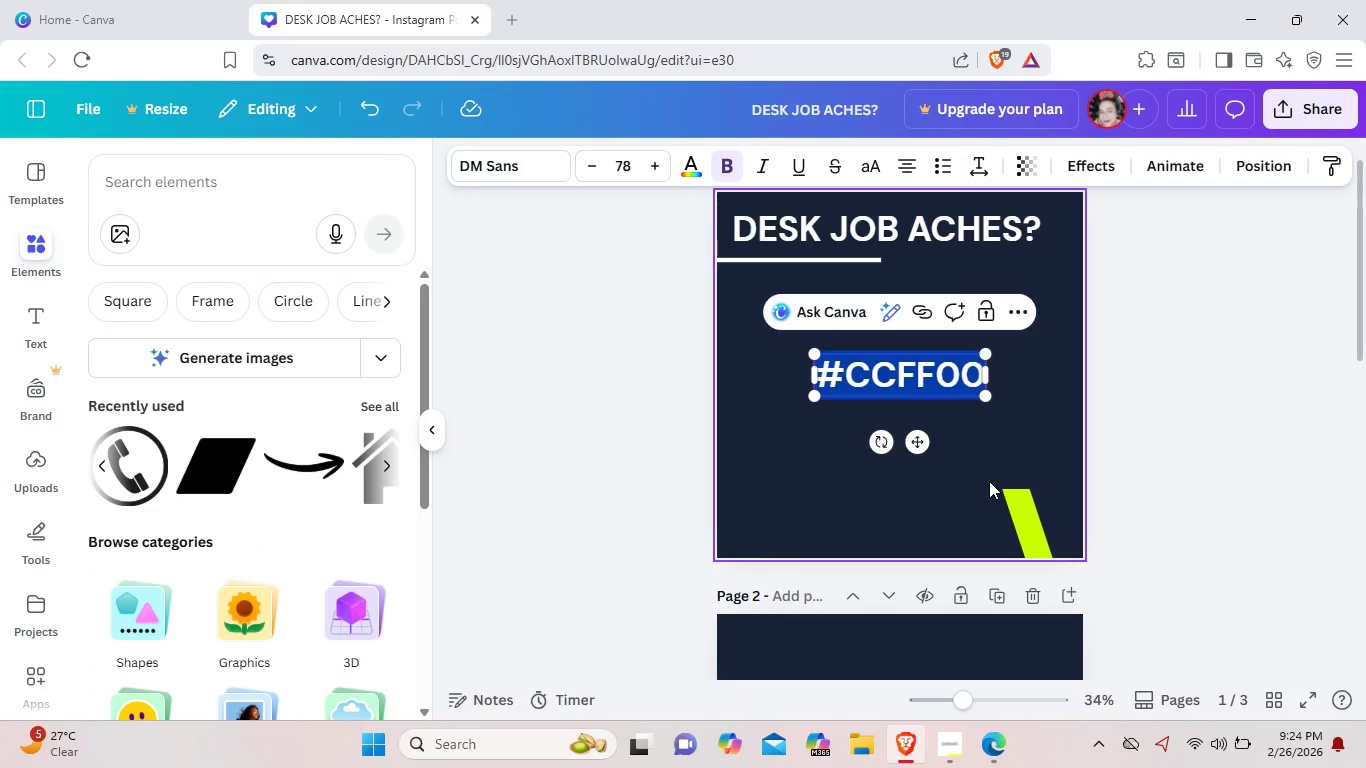 
key(Control+ControlLeft)
 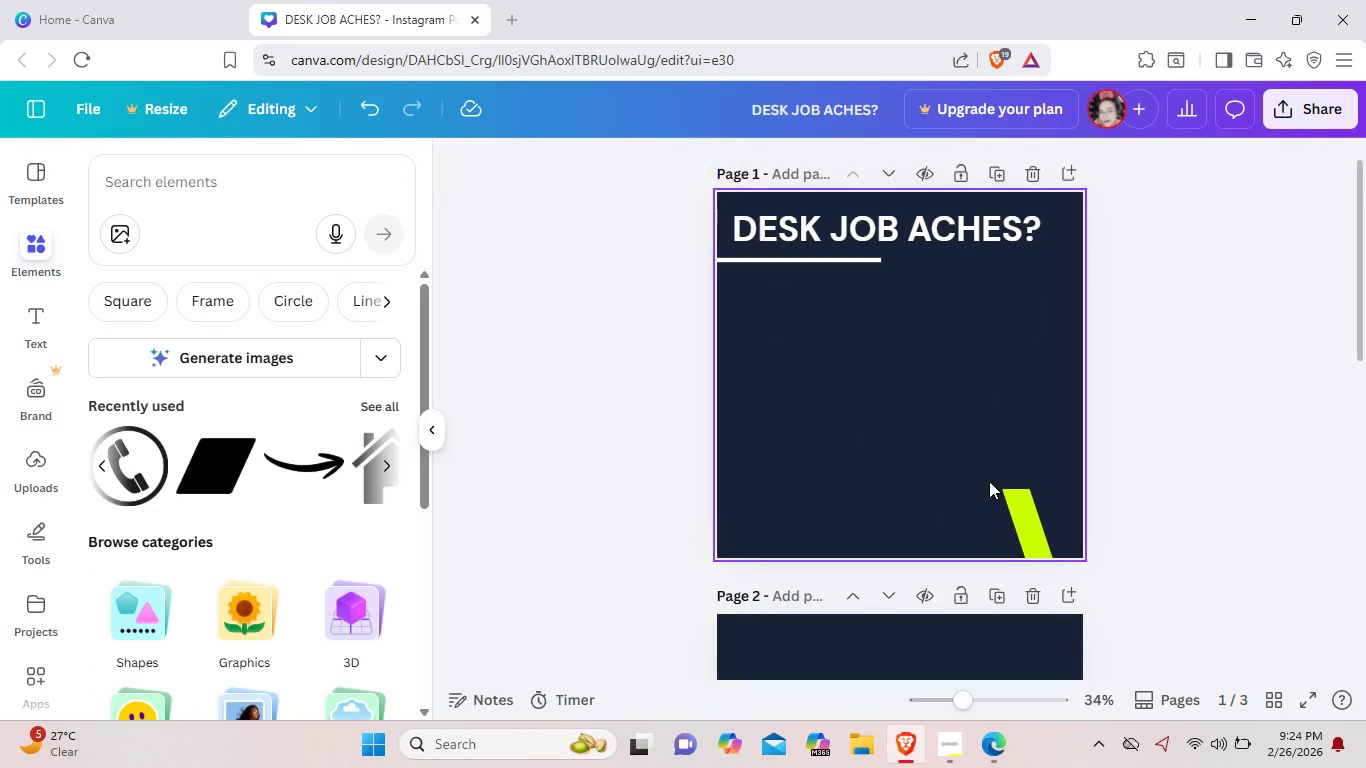 
key(Control+Z)
 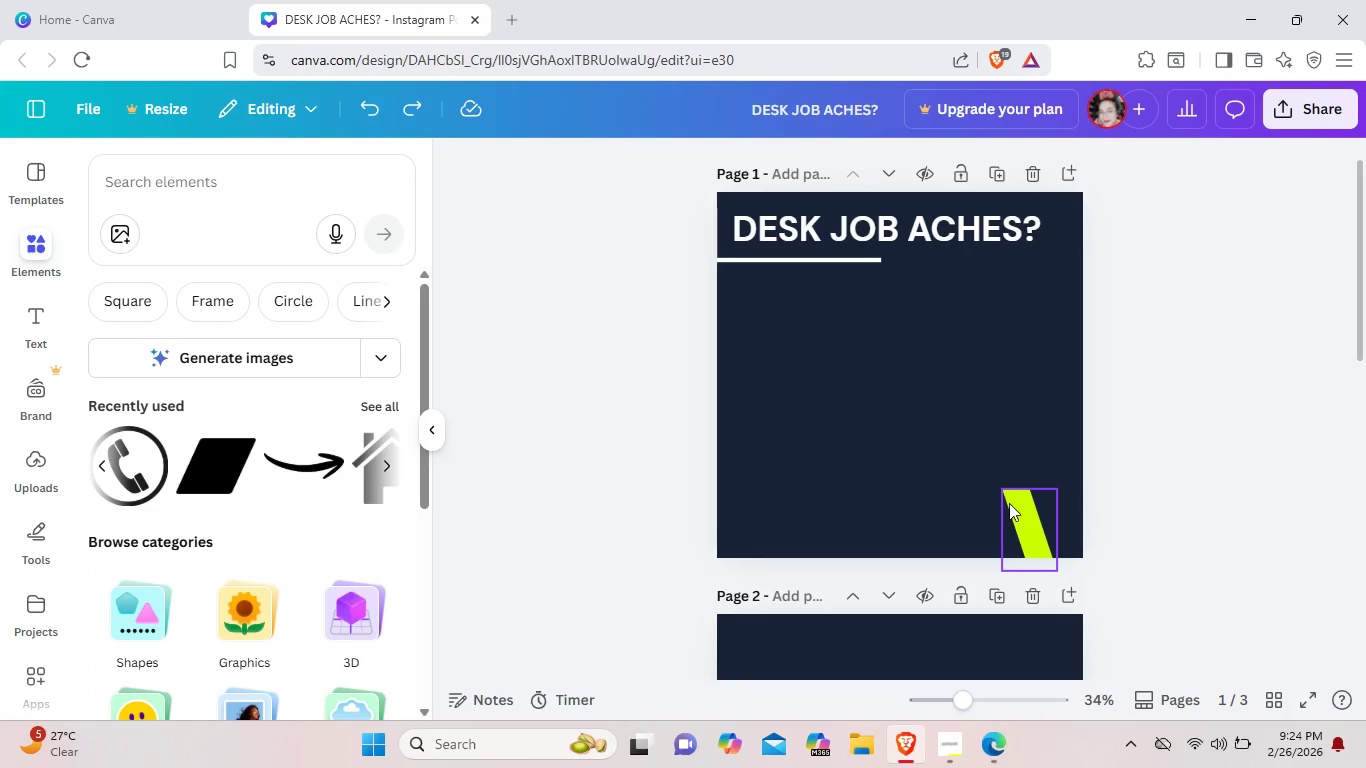 
left_click([1009, 503])
 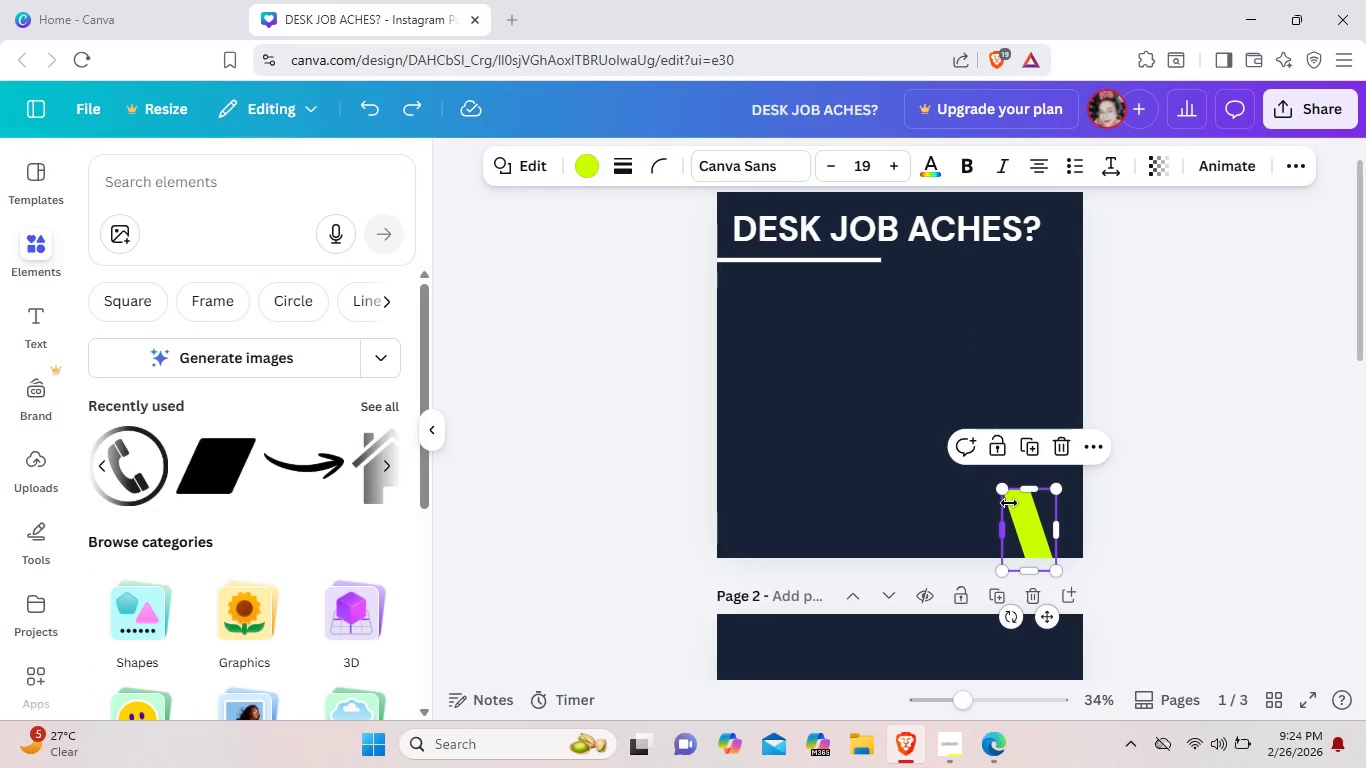 
key(Control+C)
 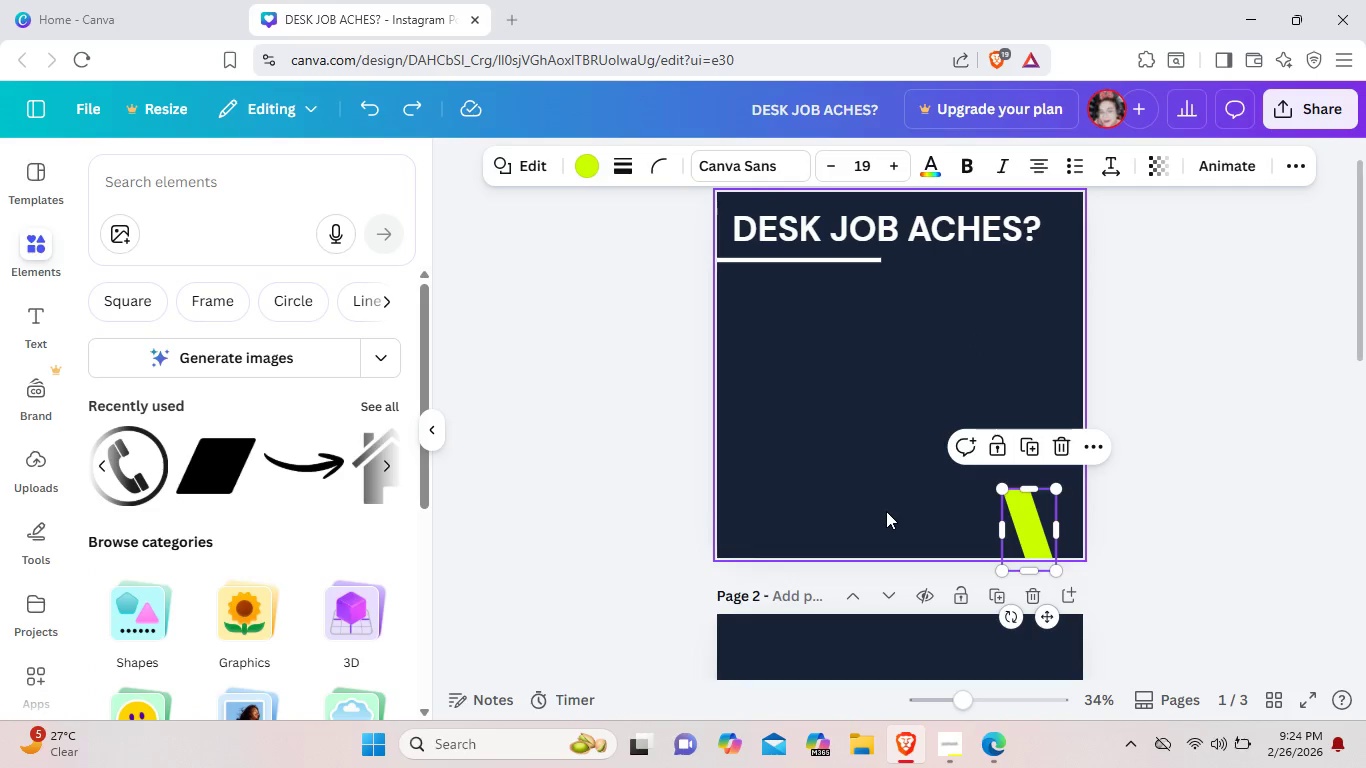 
left_click([886, 511])
 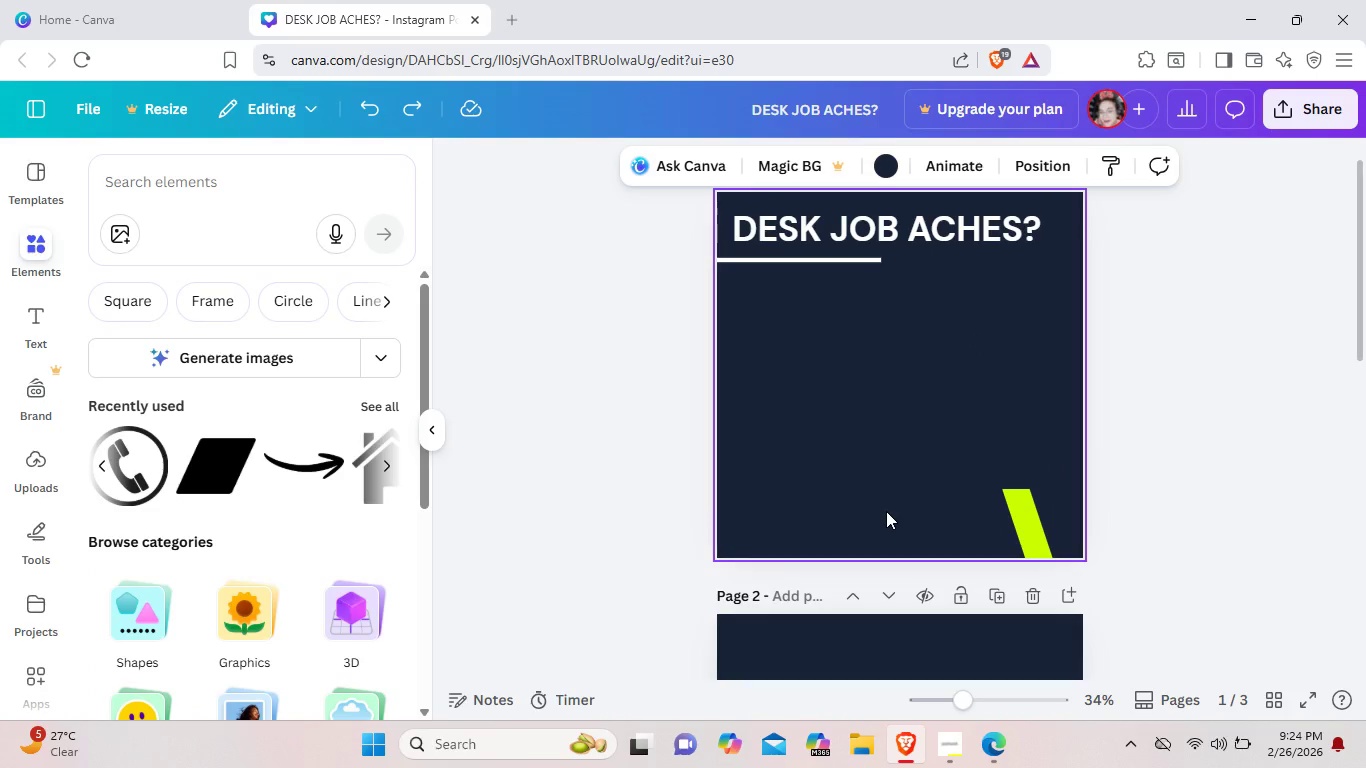 
key(Control+V)
 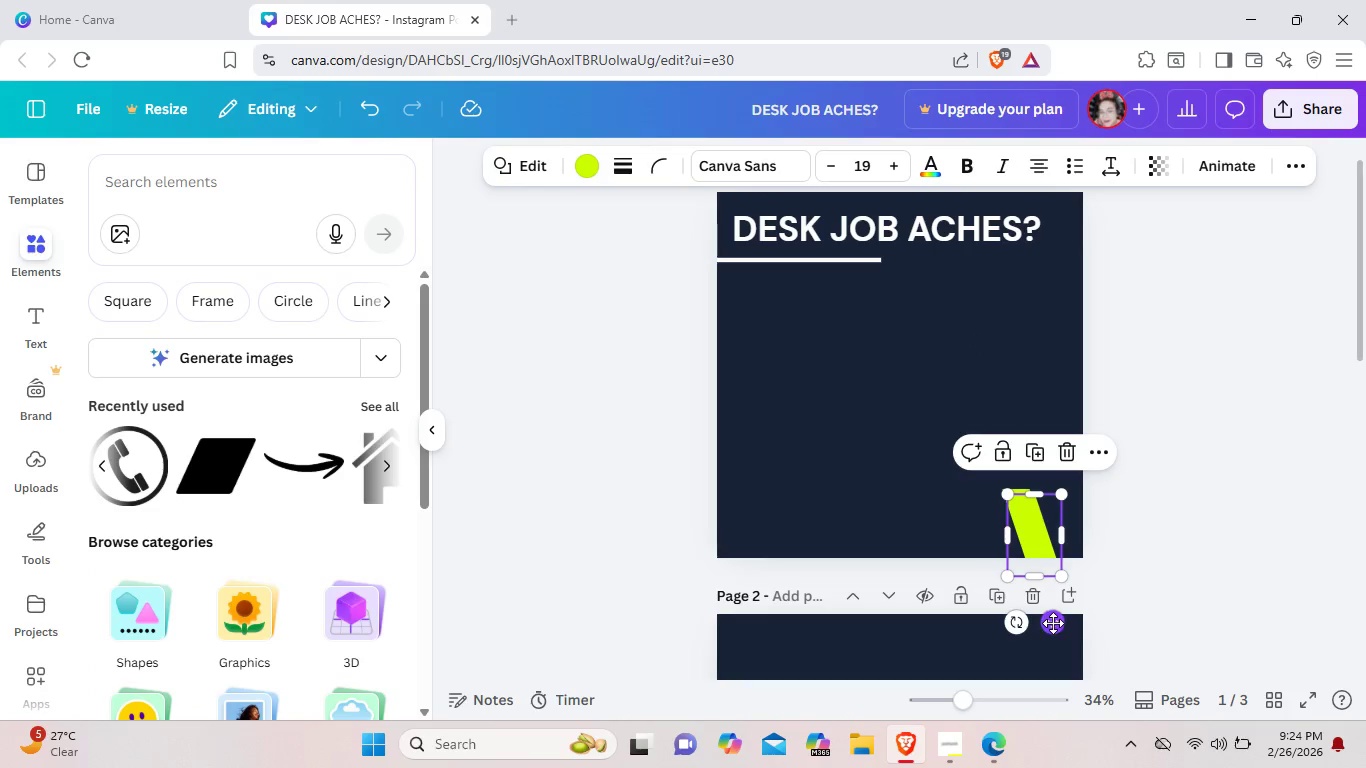 
left_click_drag(start_coordinate=[1053, 623], to_coordinate=[1003, 625])
 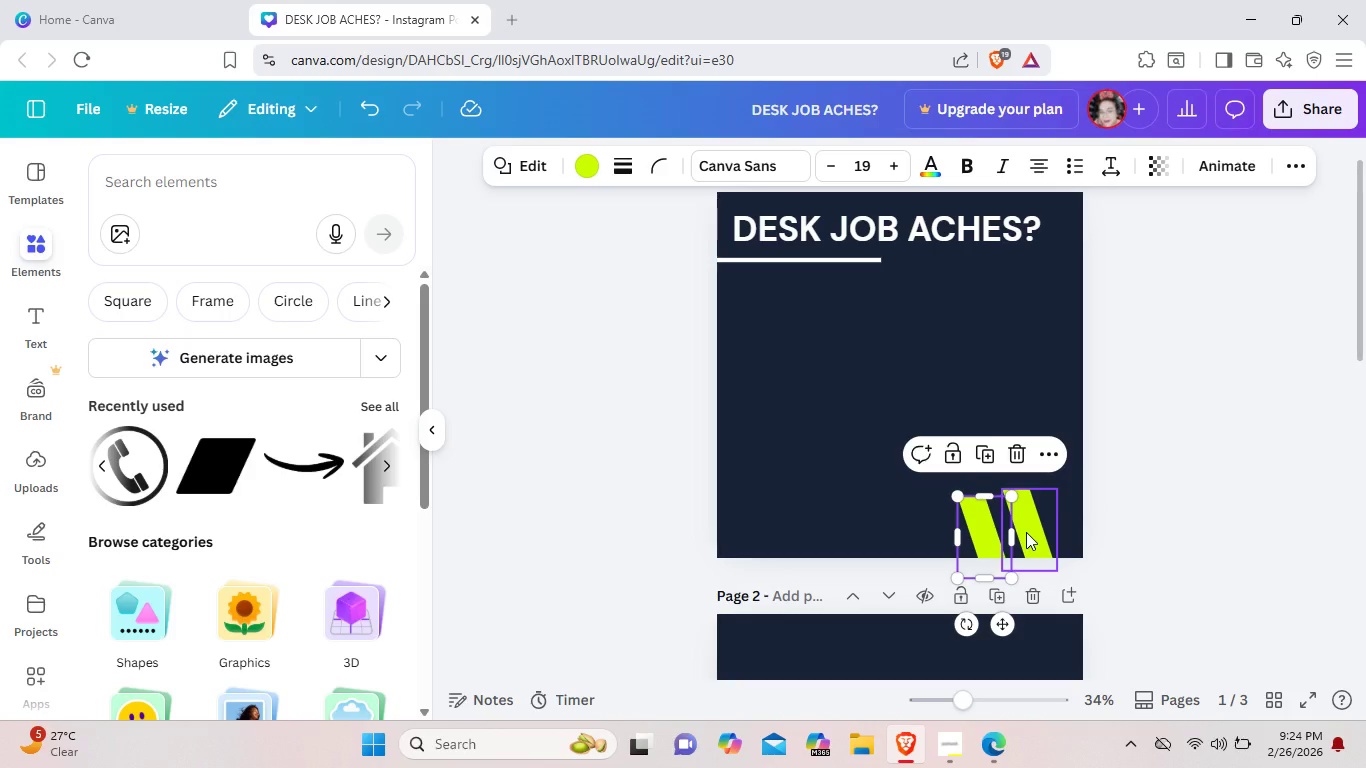 
left_click([1026, 532])
 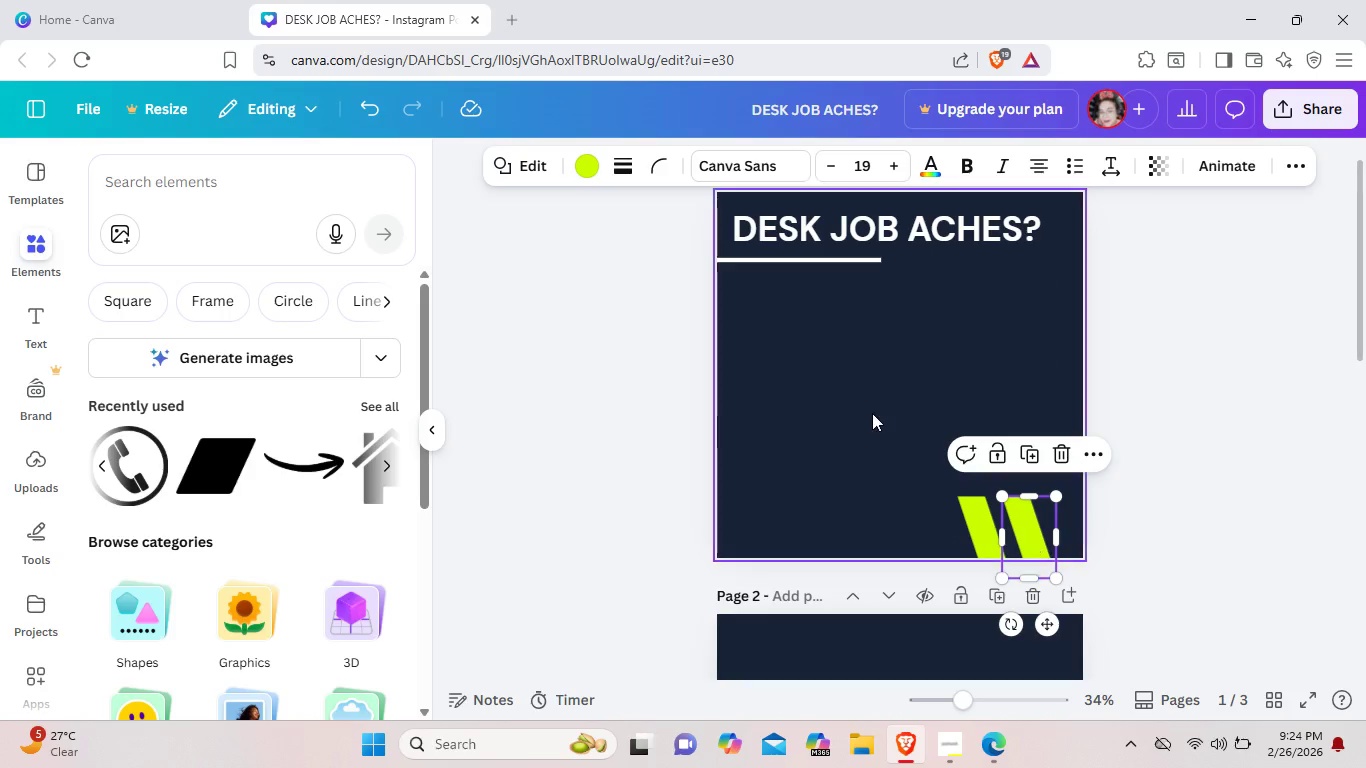 
left_click([873, 413])
 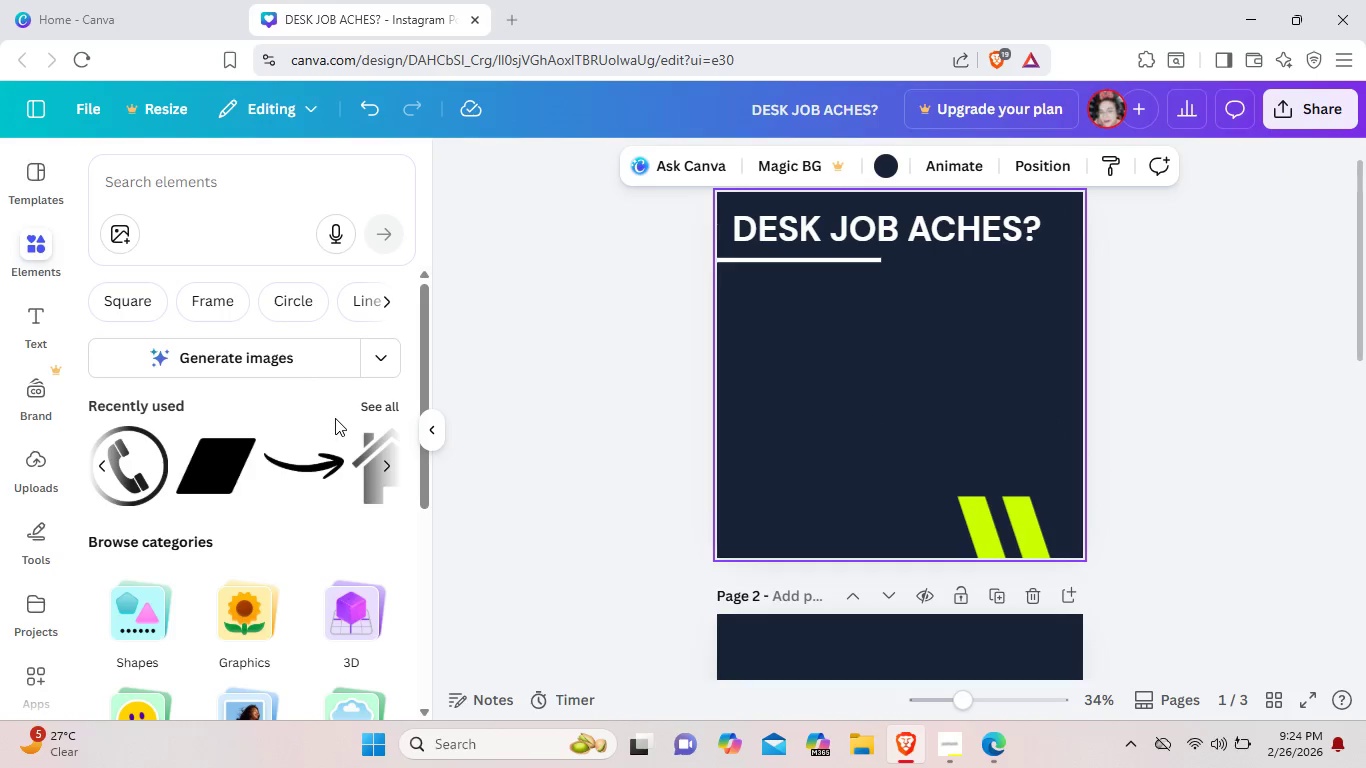 
left_click([369, 405])
 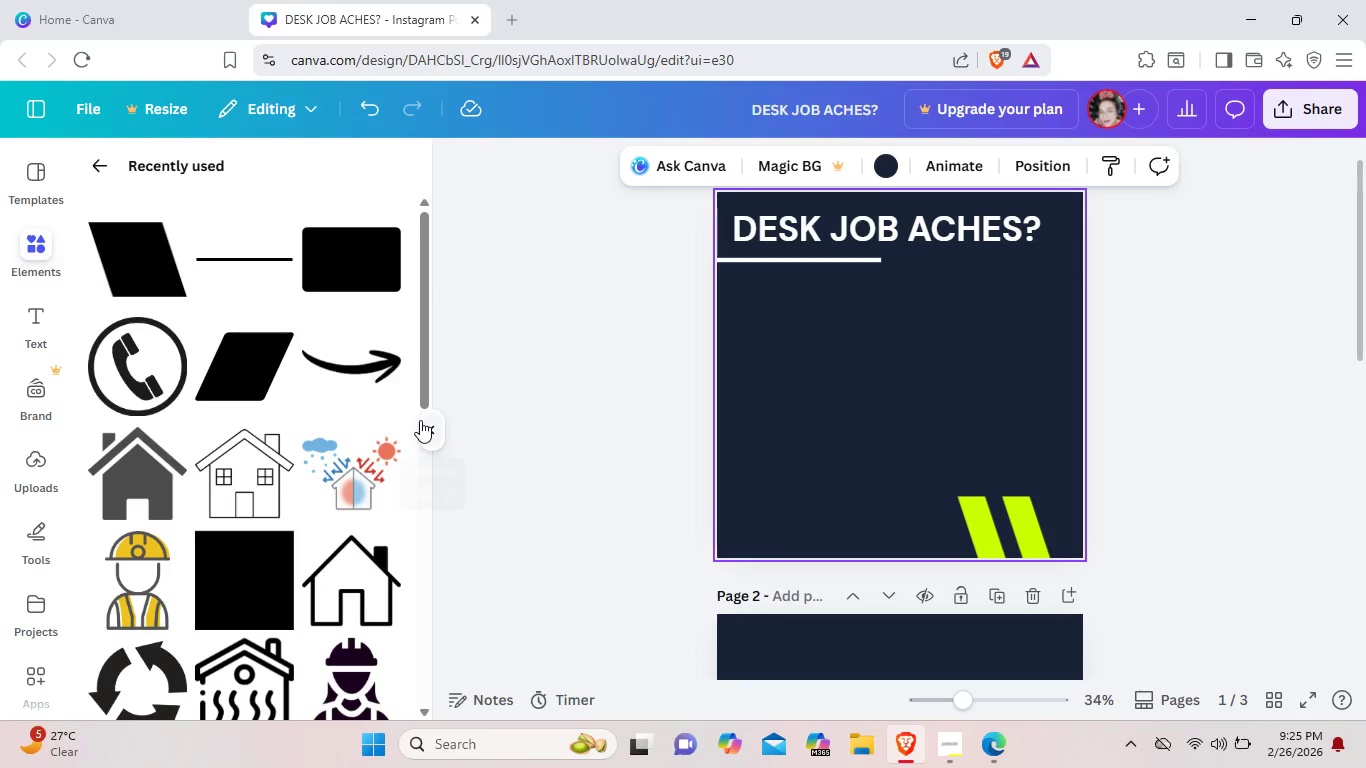 
key(ArrowDown)
 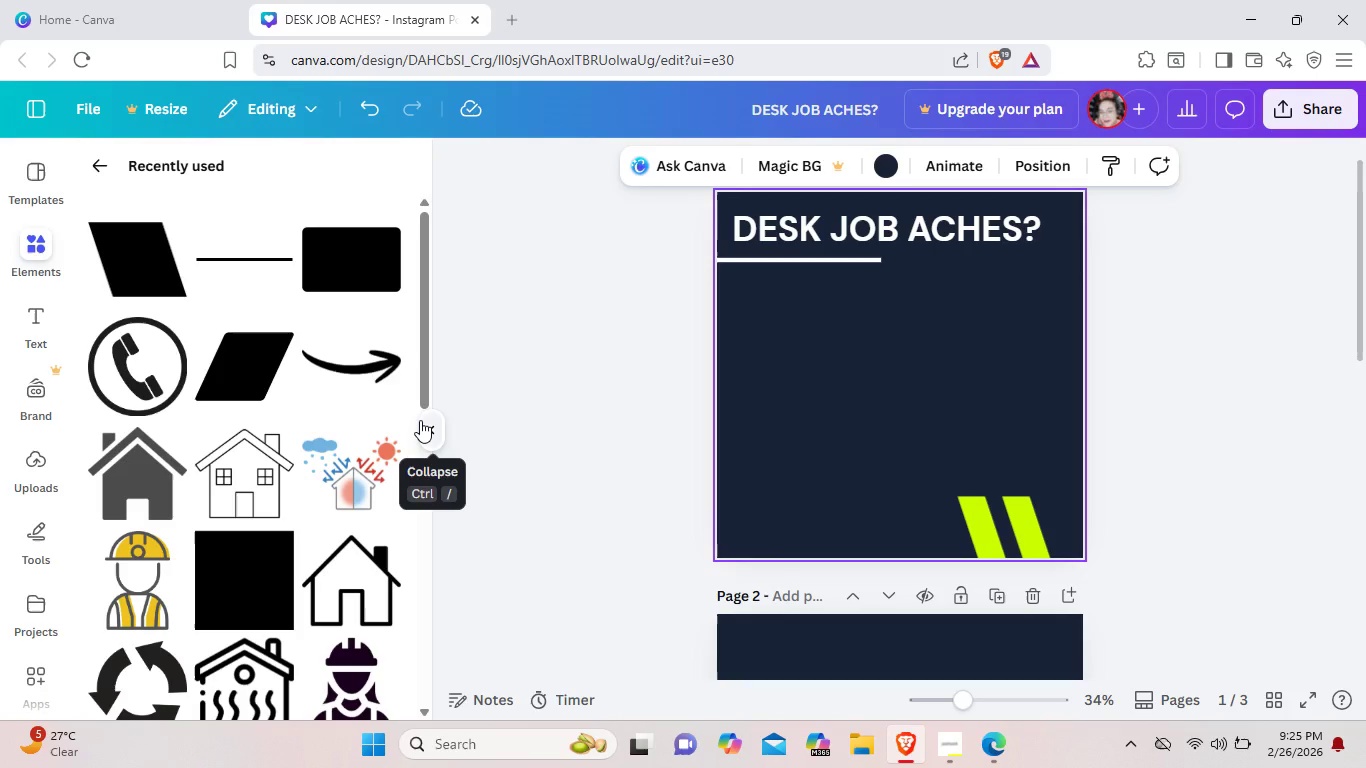 
key(ArrowDown)
 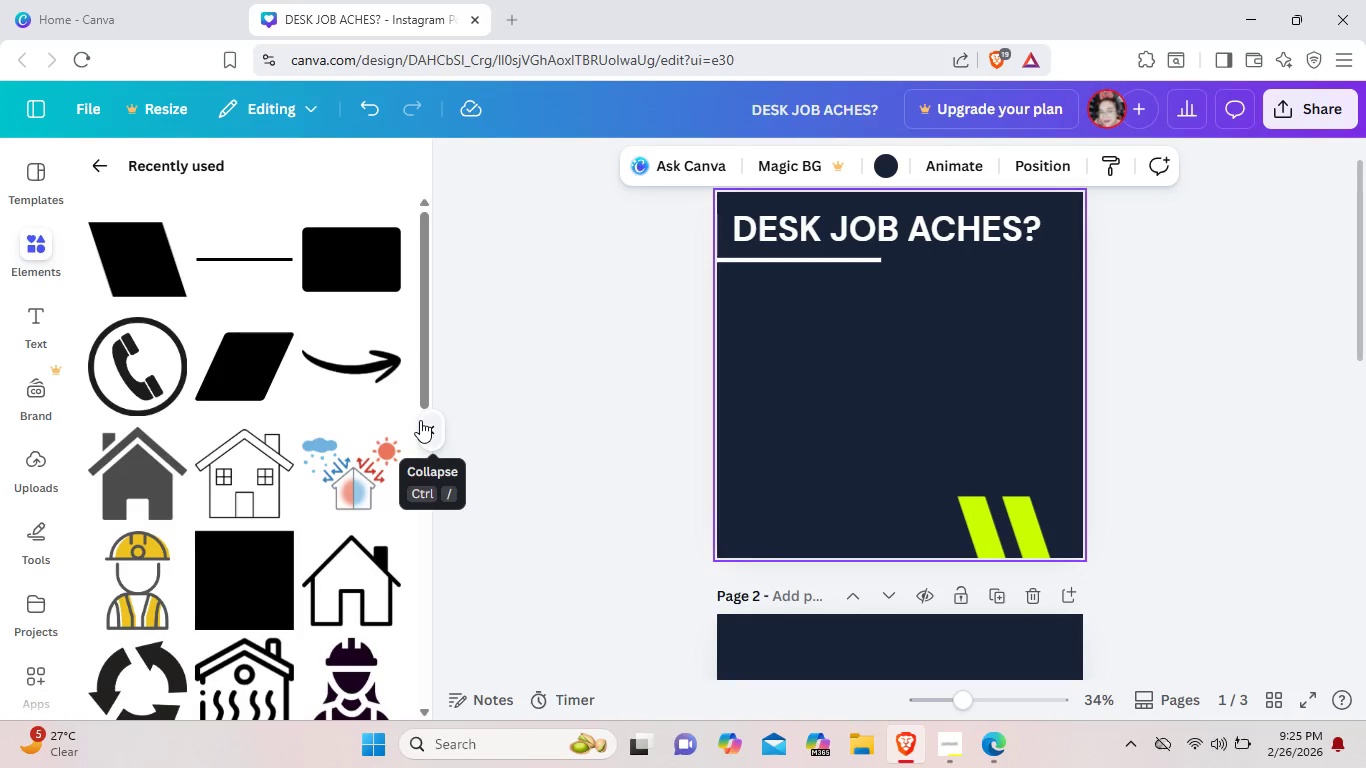 
scroll: coordinate [420, 419], scroll_direction: down, amount: 4.0
 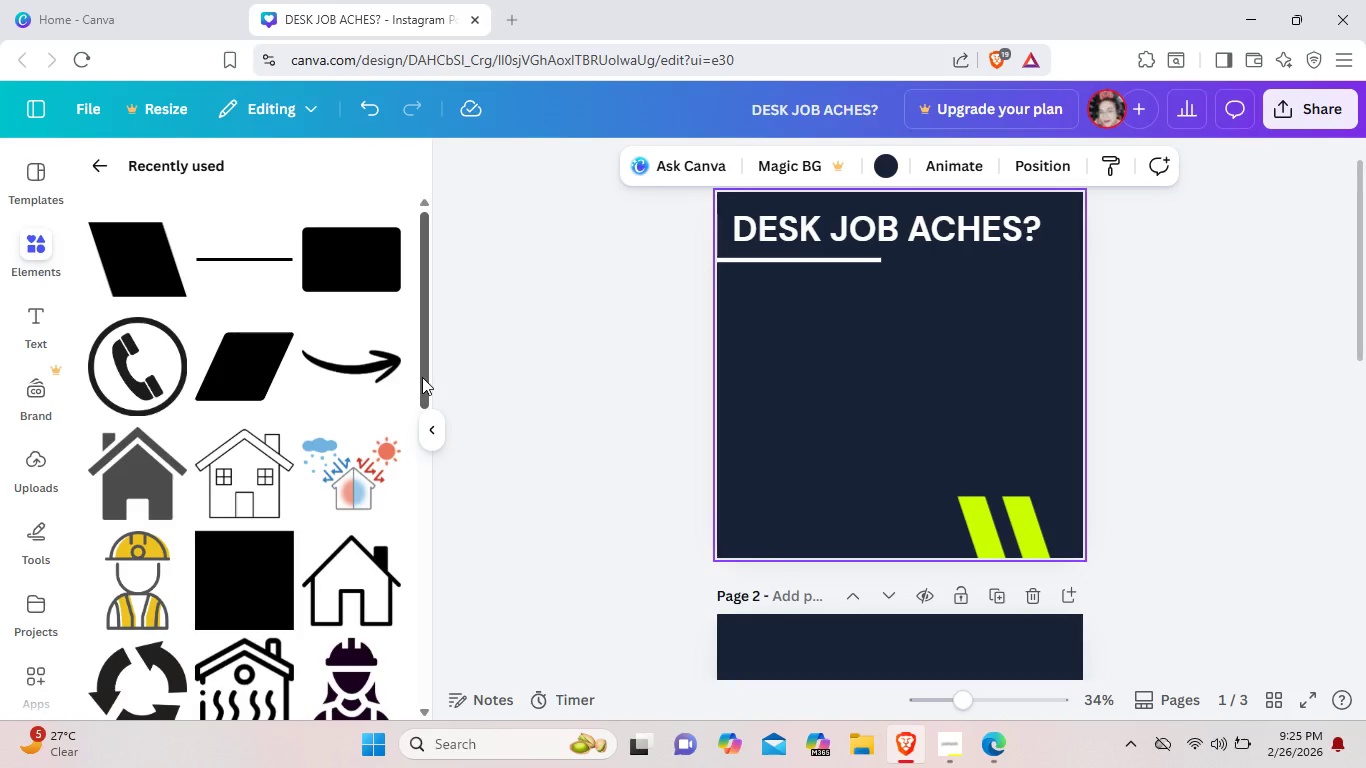 
left_click([422, 377])
 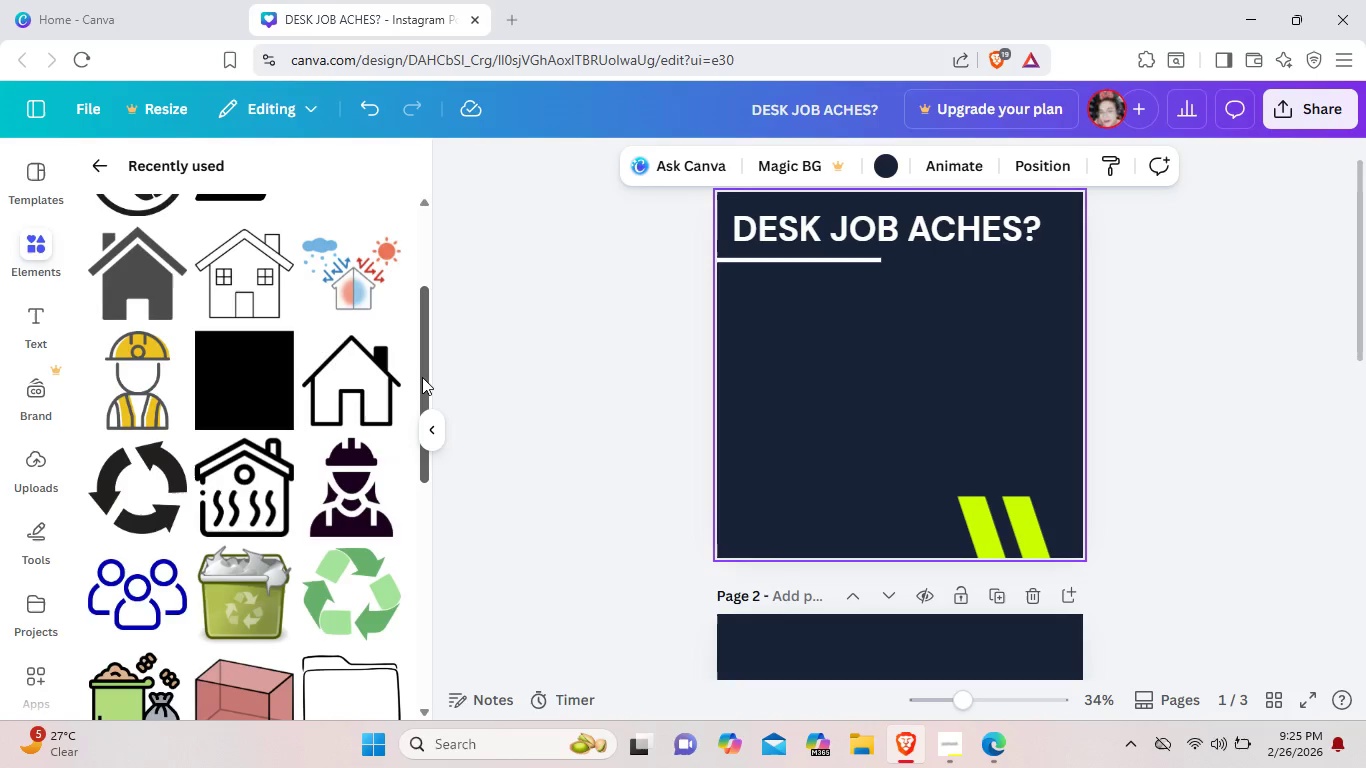 
scroll: coordinate [422, 377], scroll_direction: down, amount: 7.0
 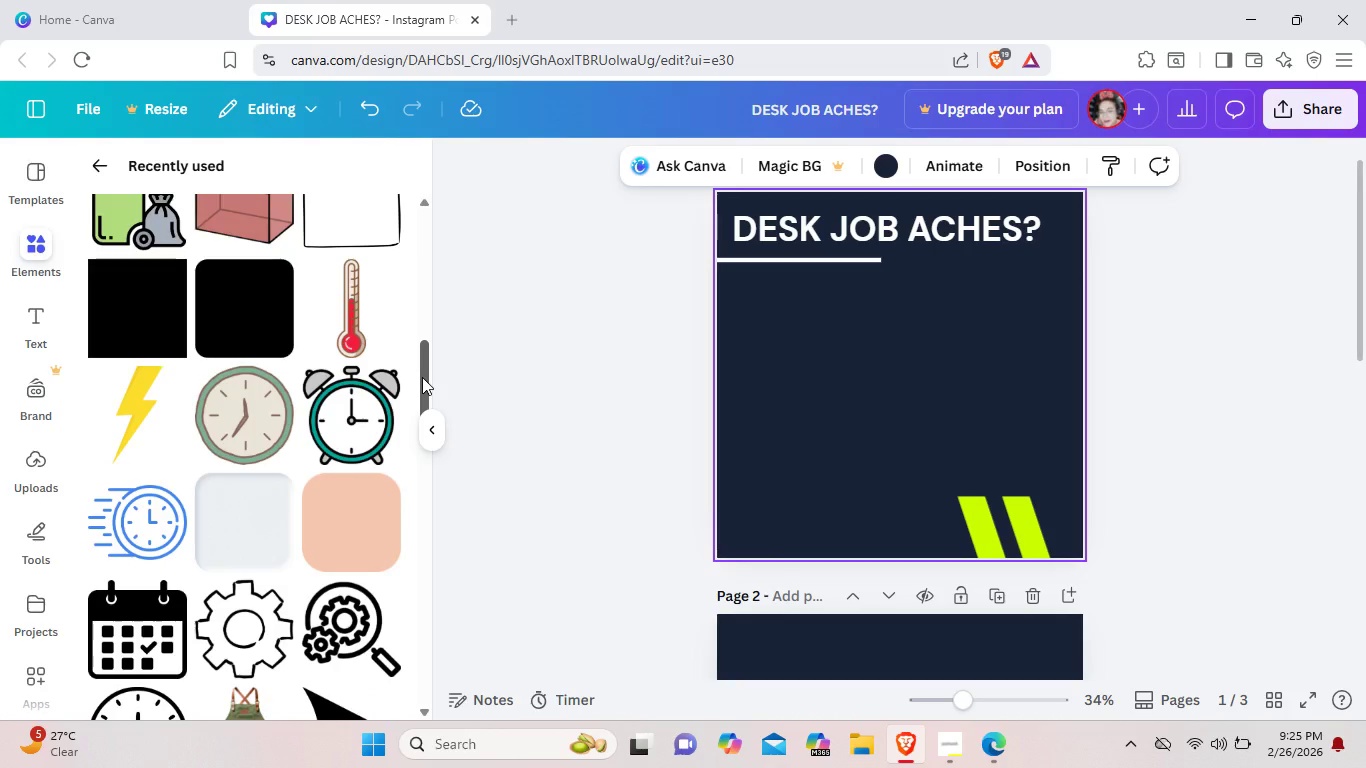 
wait(8.27)
 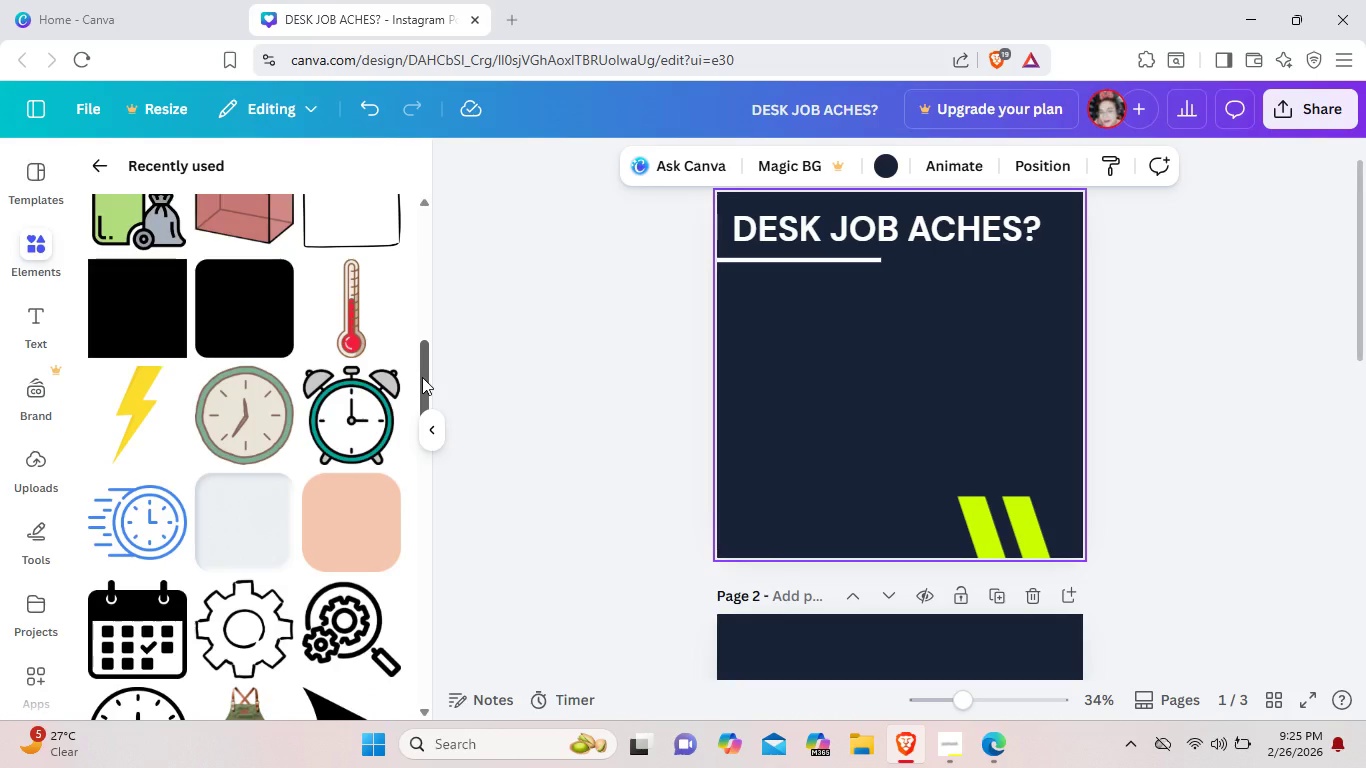 
scroll: coordinate [422, 372], scroll_direction: down, amount: 4.0
 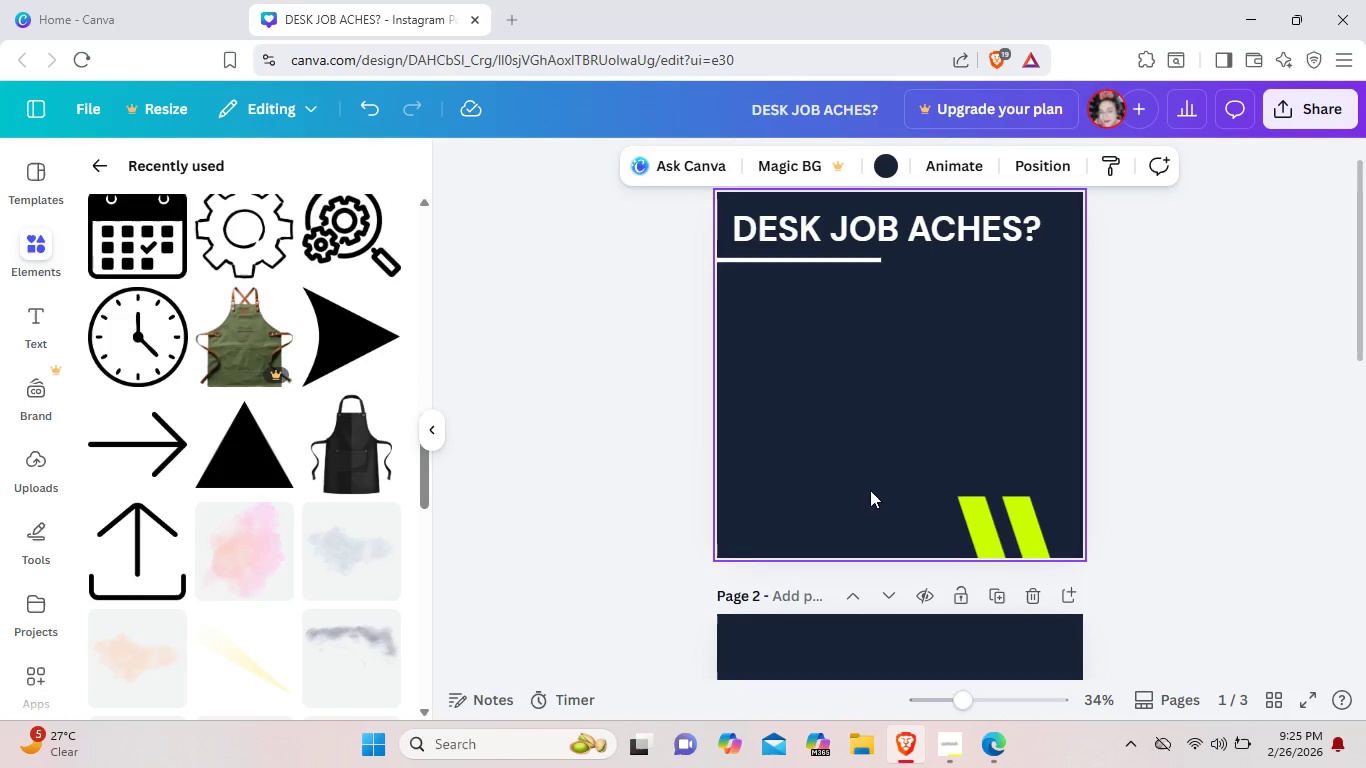 
left_click([1035, 527])
 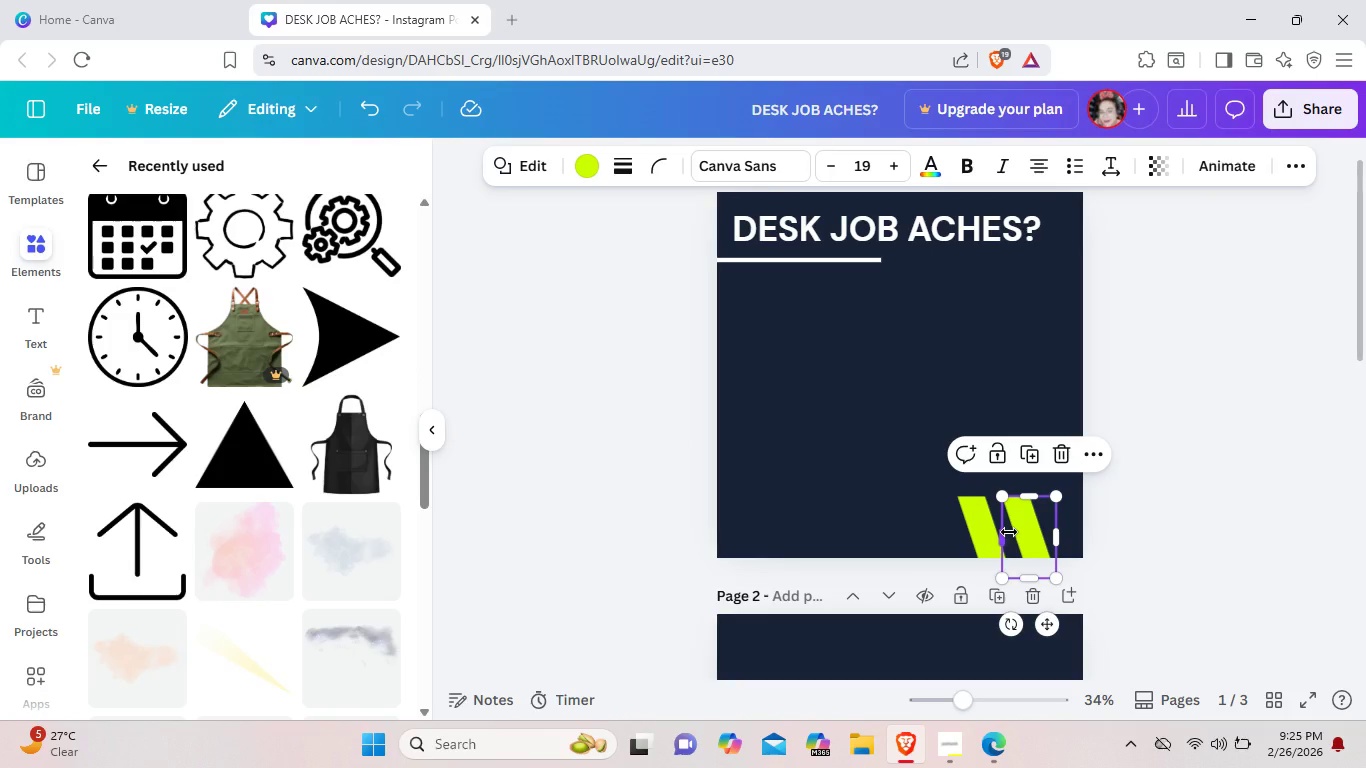 
key(Backspace)
 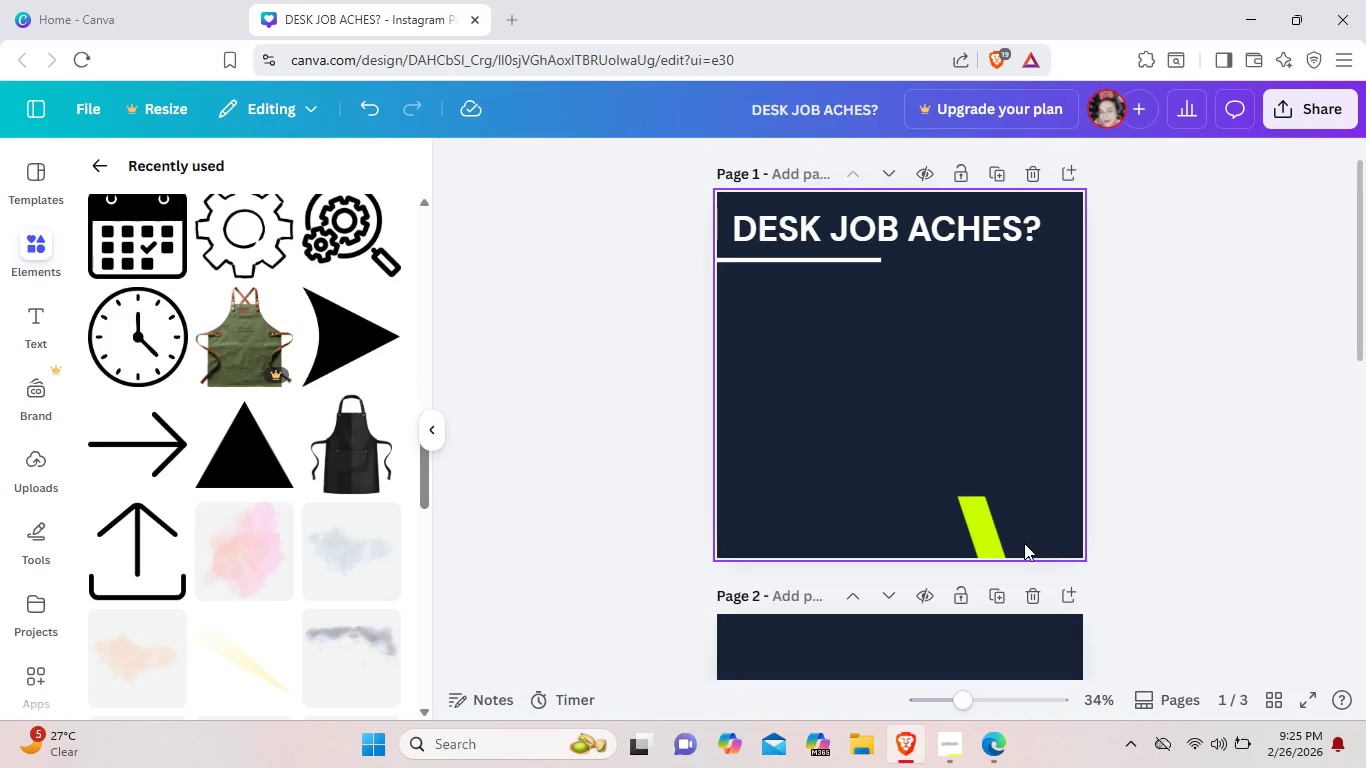 
left_click([955, 526])
 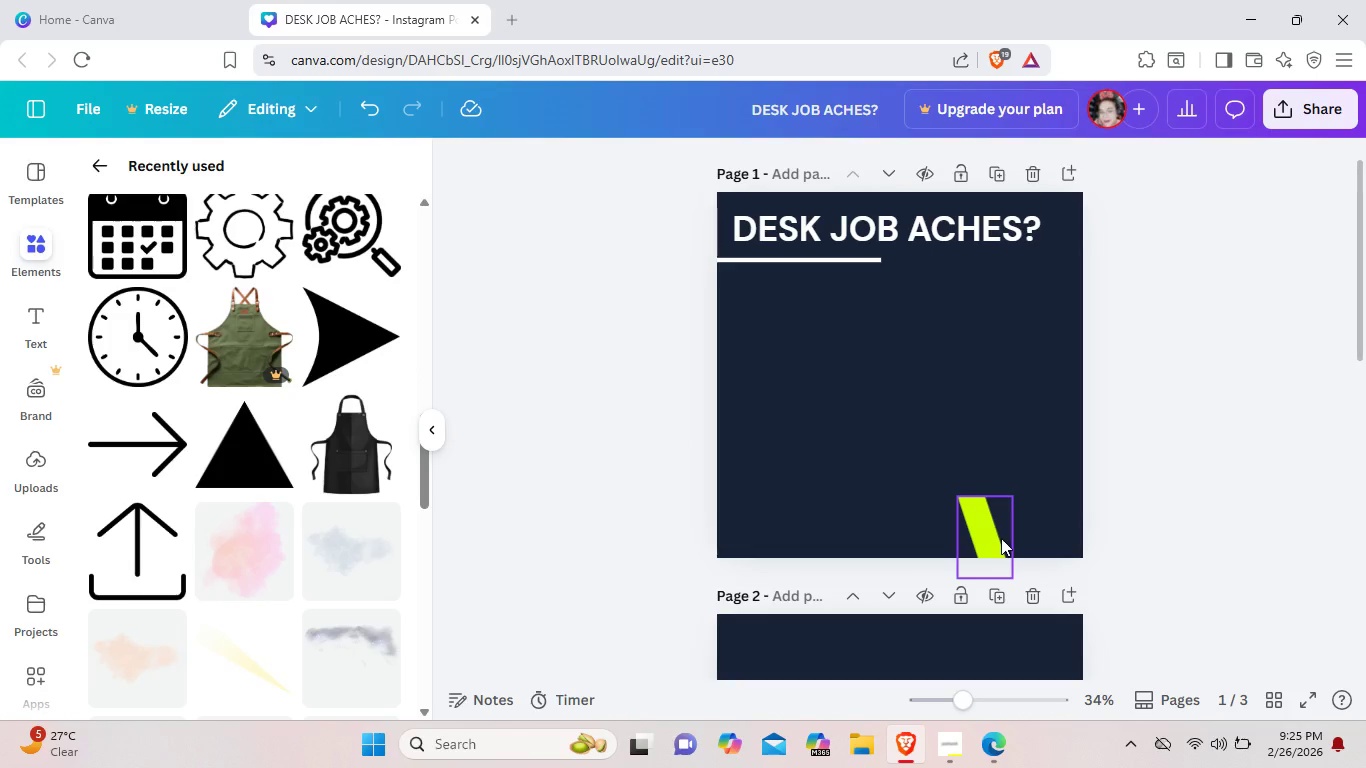 
left_click([993, 528])
 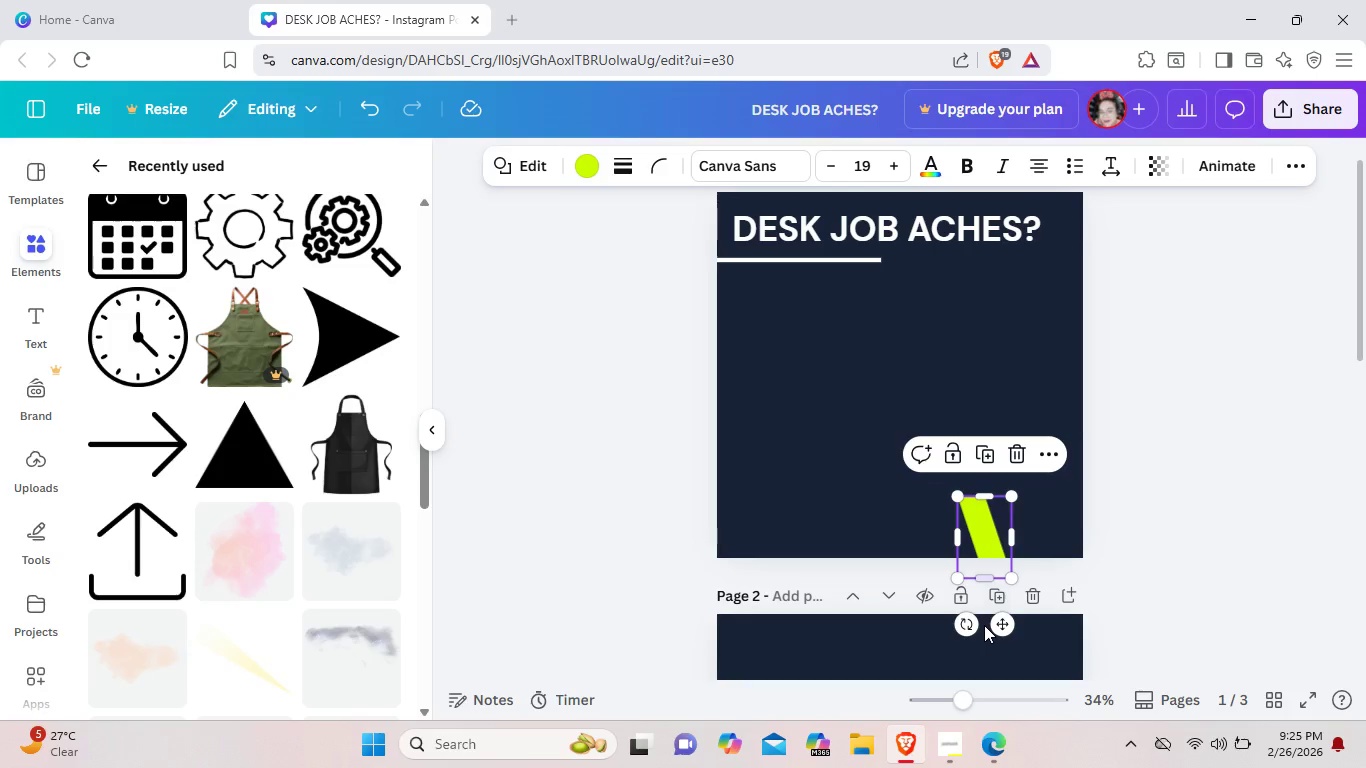 
left_click_drag(start_coordinate=[963, 627], to_coordinate=[834, 577])
 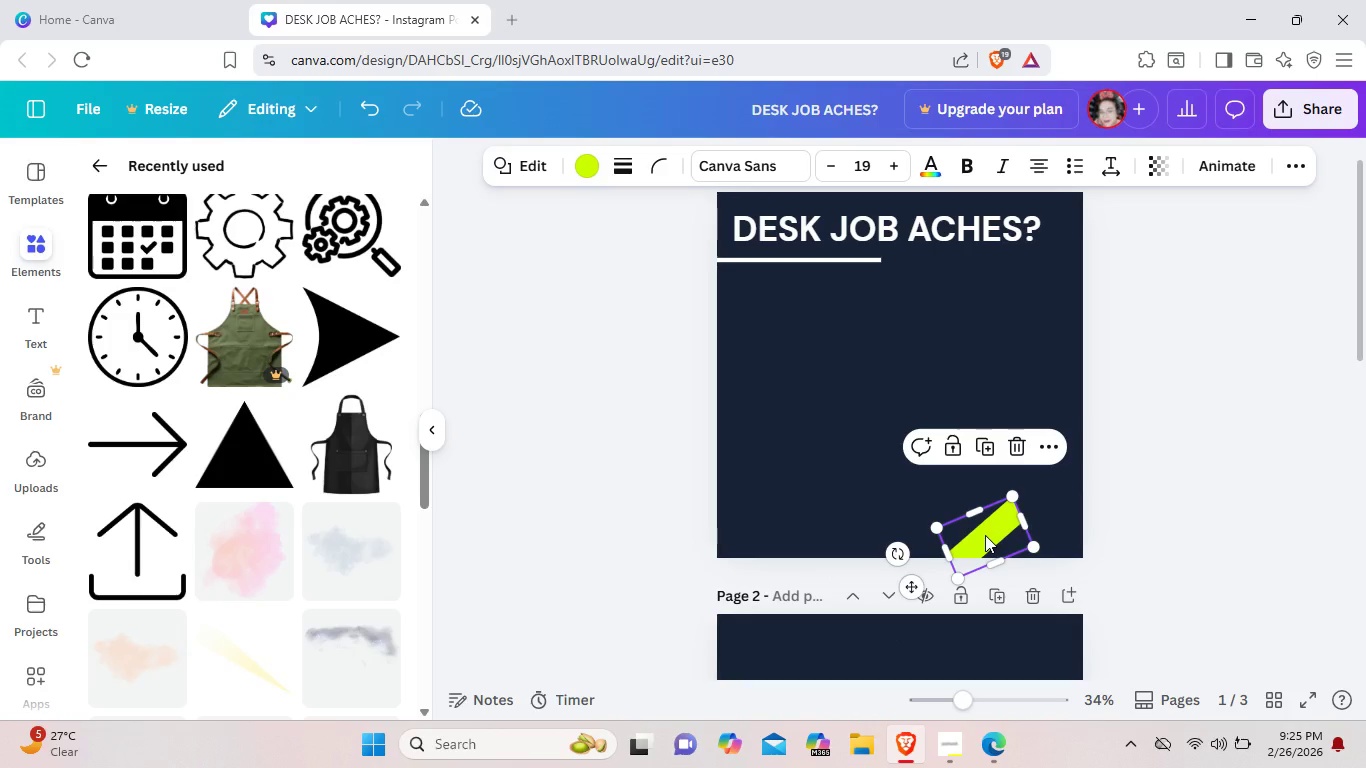 
left_click_drag(start_coordinate=[985, 535], to_coordinate=[982, 496])
 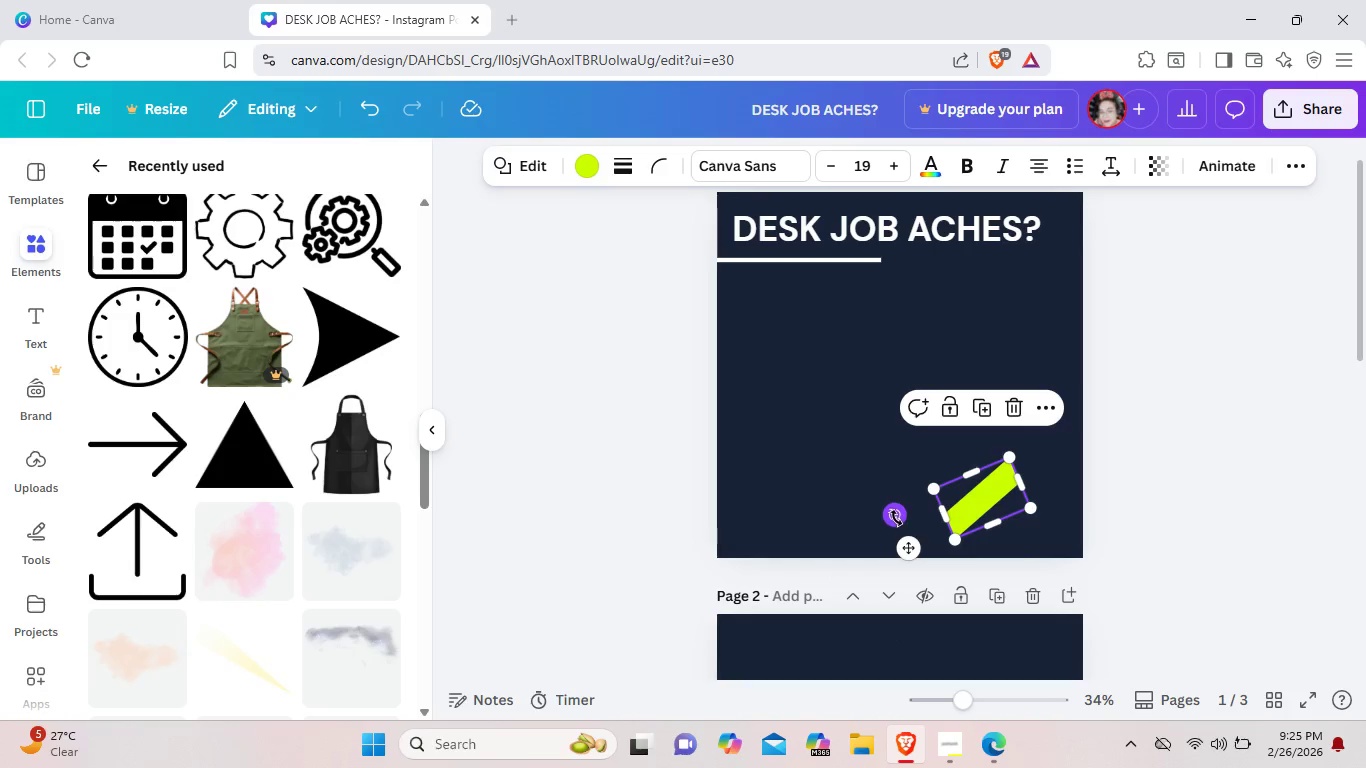 
left_click_drag(start_coordinate=[895, 517], to_coordinate=[1017, 483])
 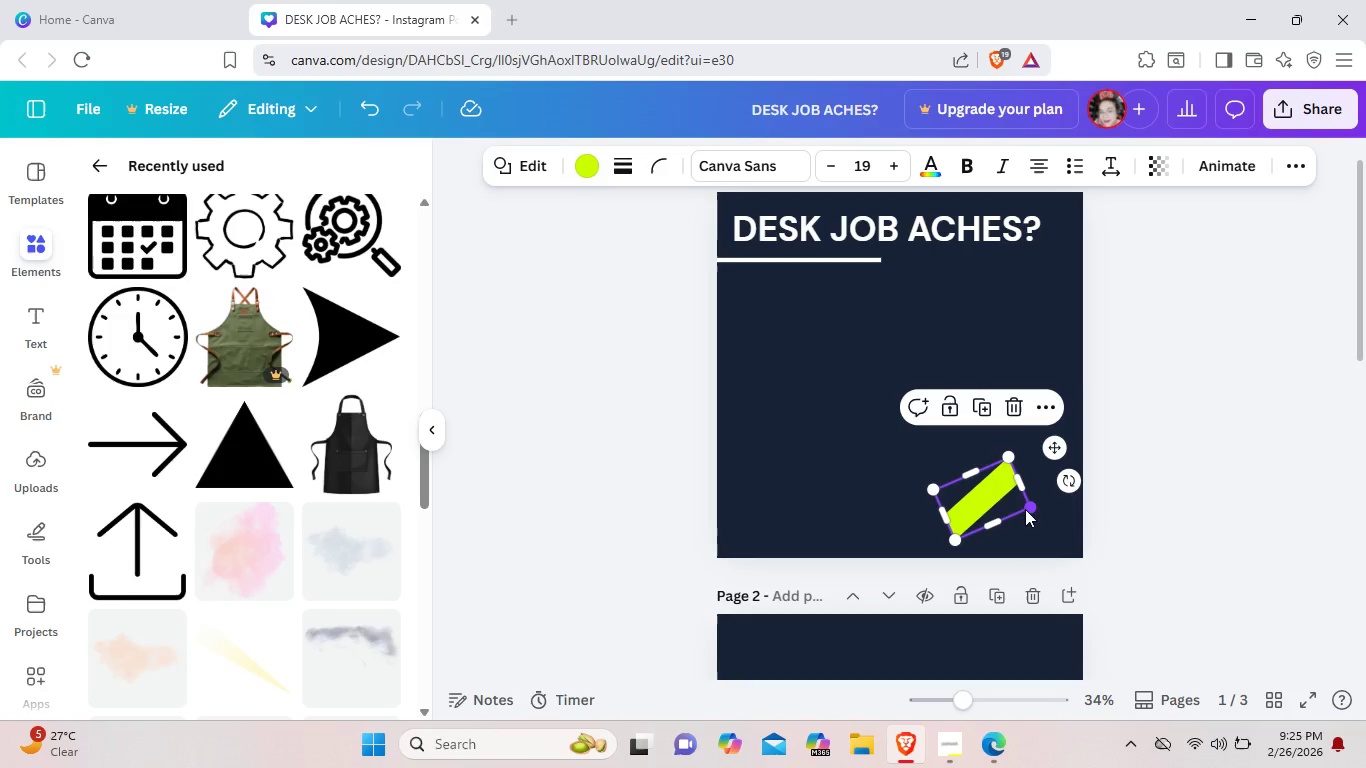 
left_click_drag(start_coordinate=[1025, 509], to_coordinate=[1022, 503])
 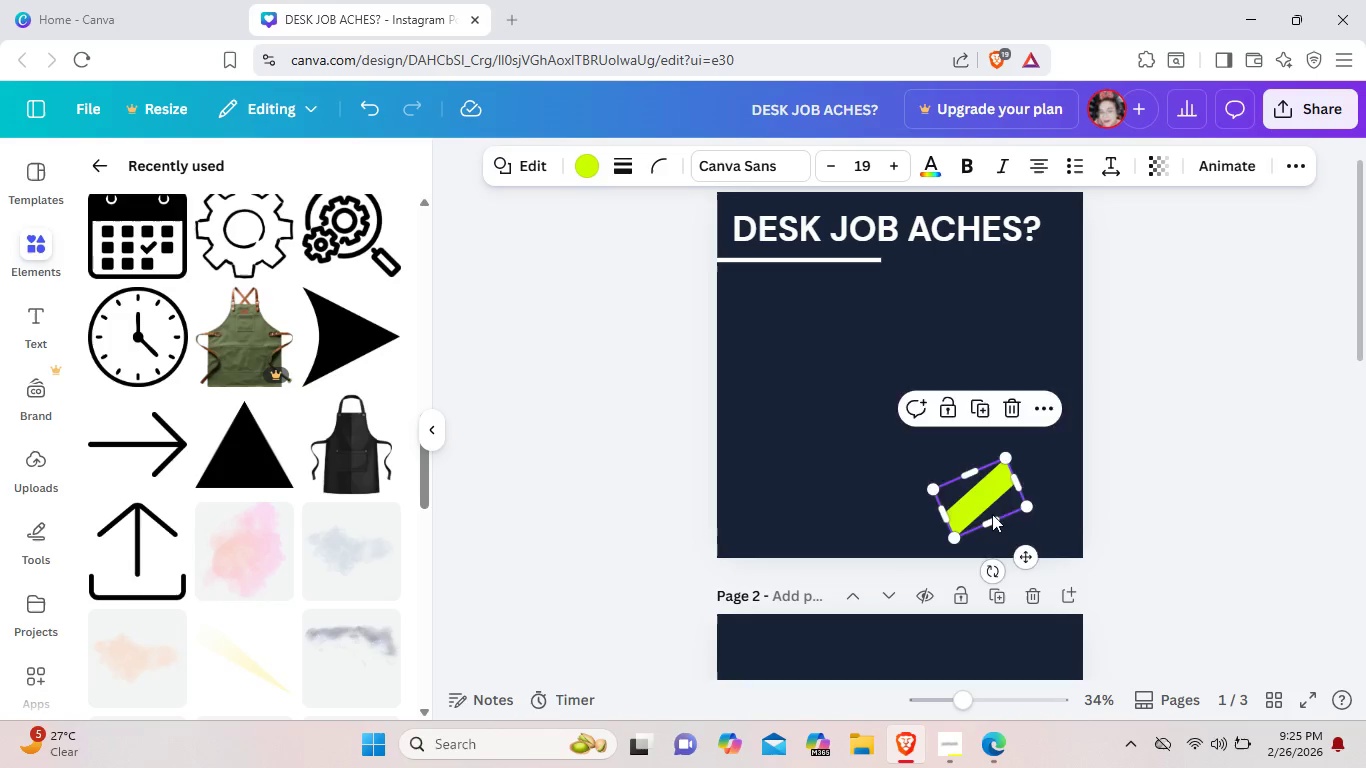 
left_click_drag(start_coordinate=[993, 501], to_coordinate=[989, 527])
 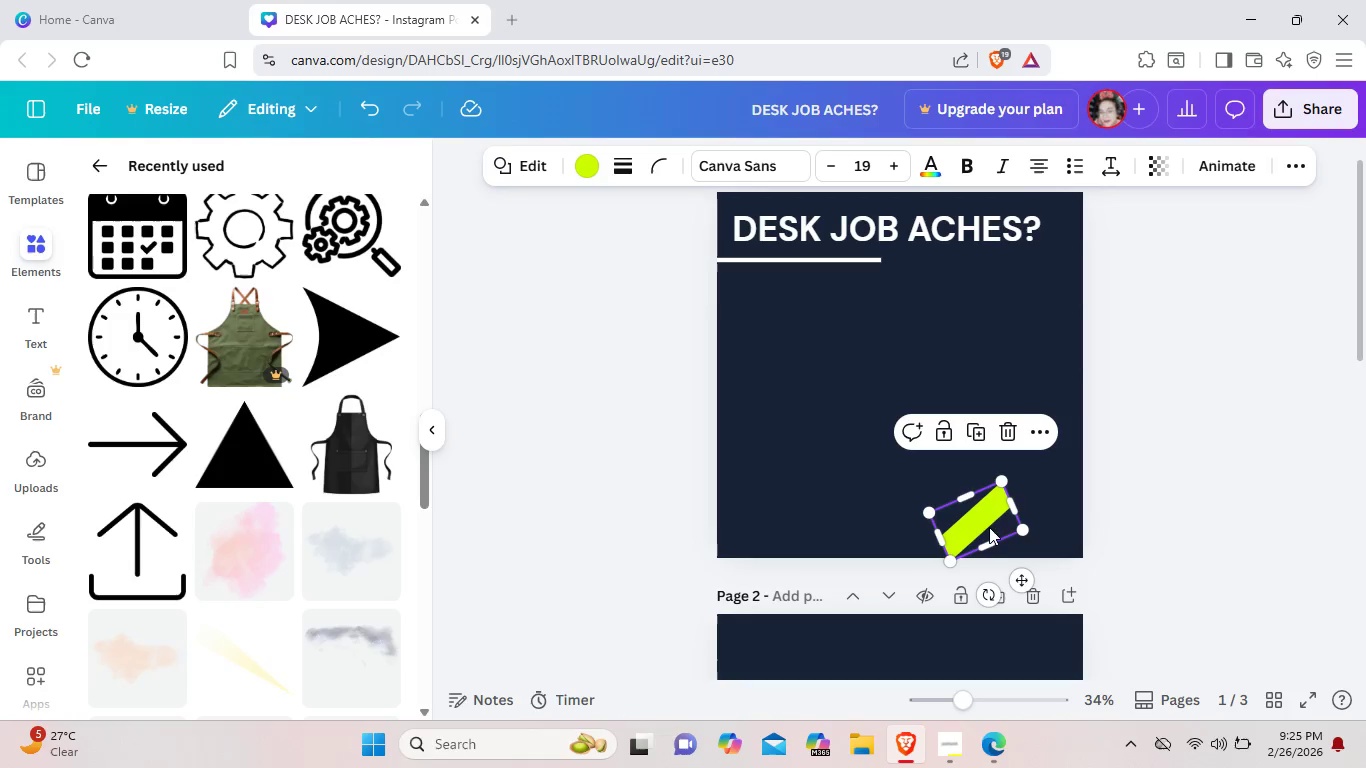 
left_click([1009, 438])
 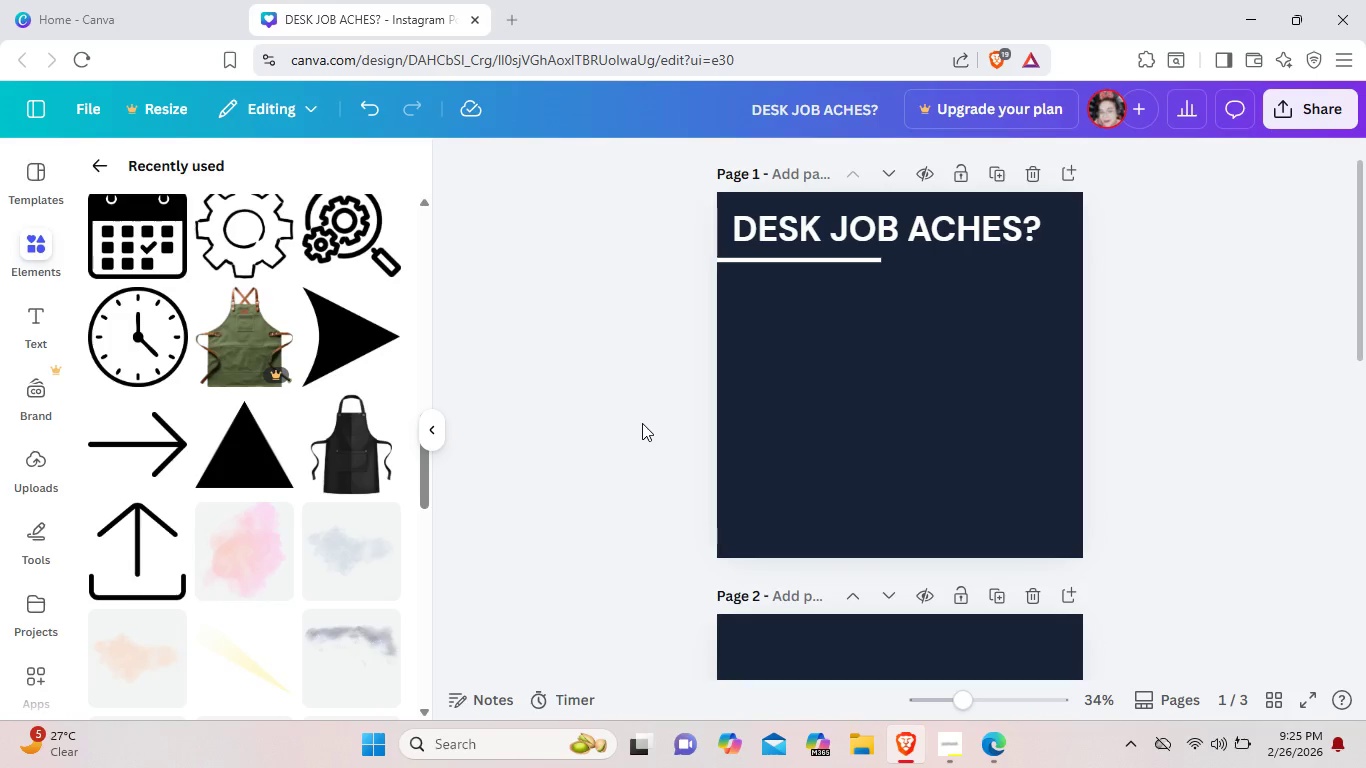 
scroll: coordinate [642, 423], scroll_direction: up, amount: 4.0
 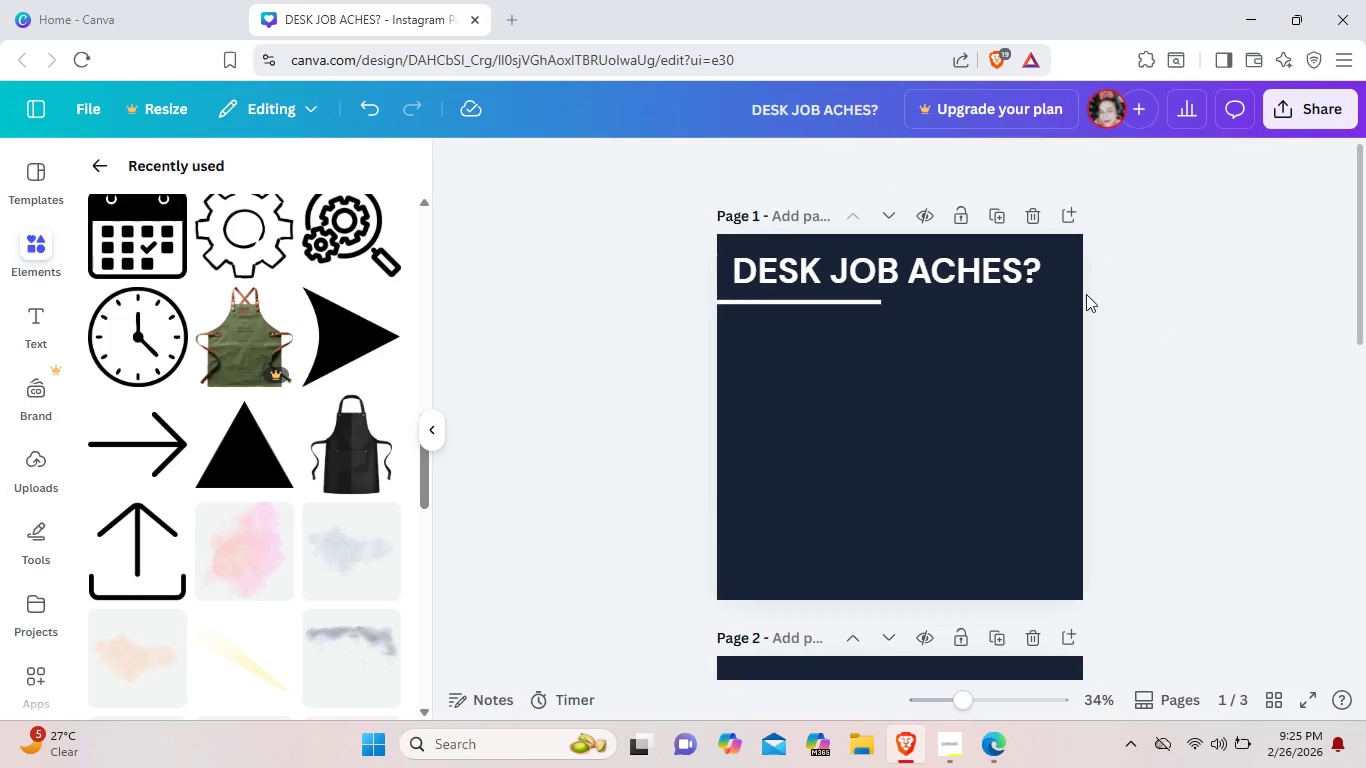 
left_click([1012, 282])
 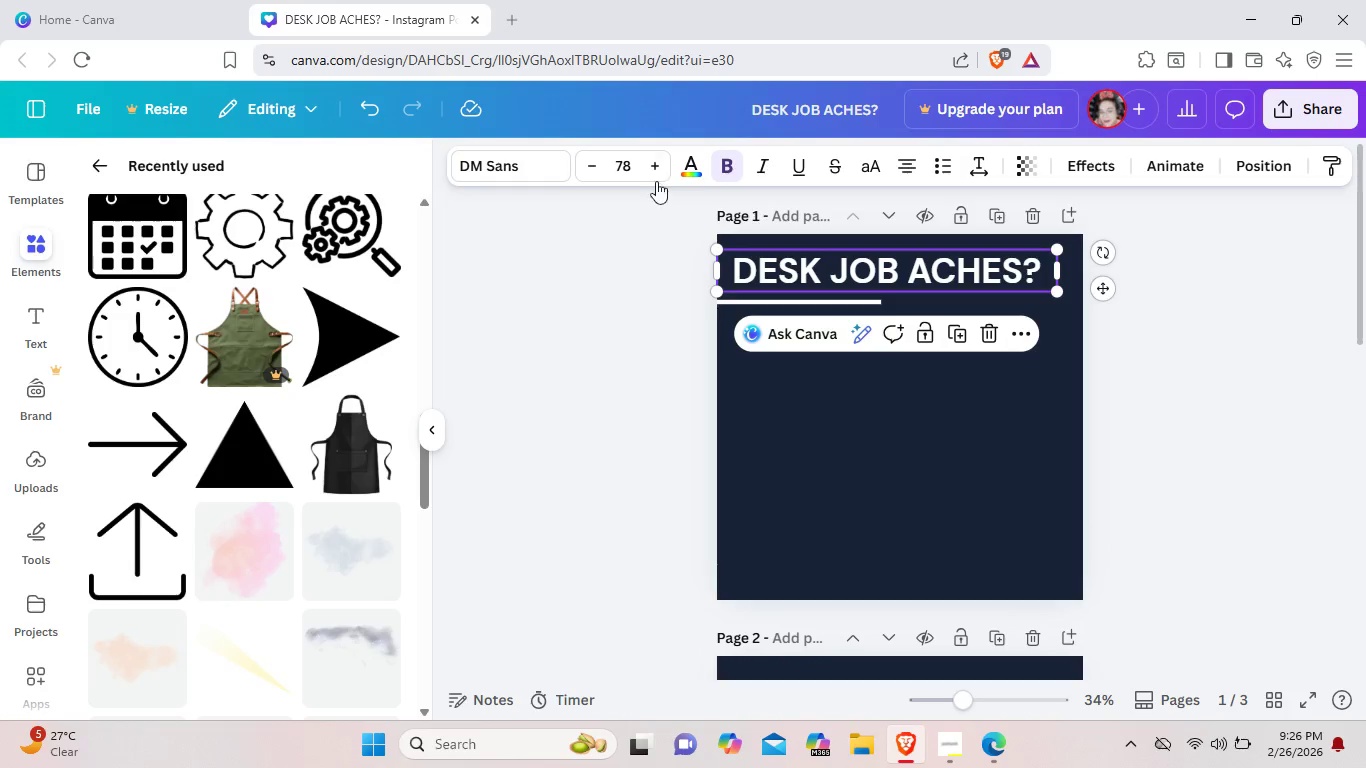 
left_click([695, 166])
 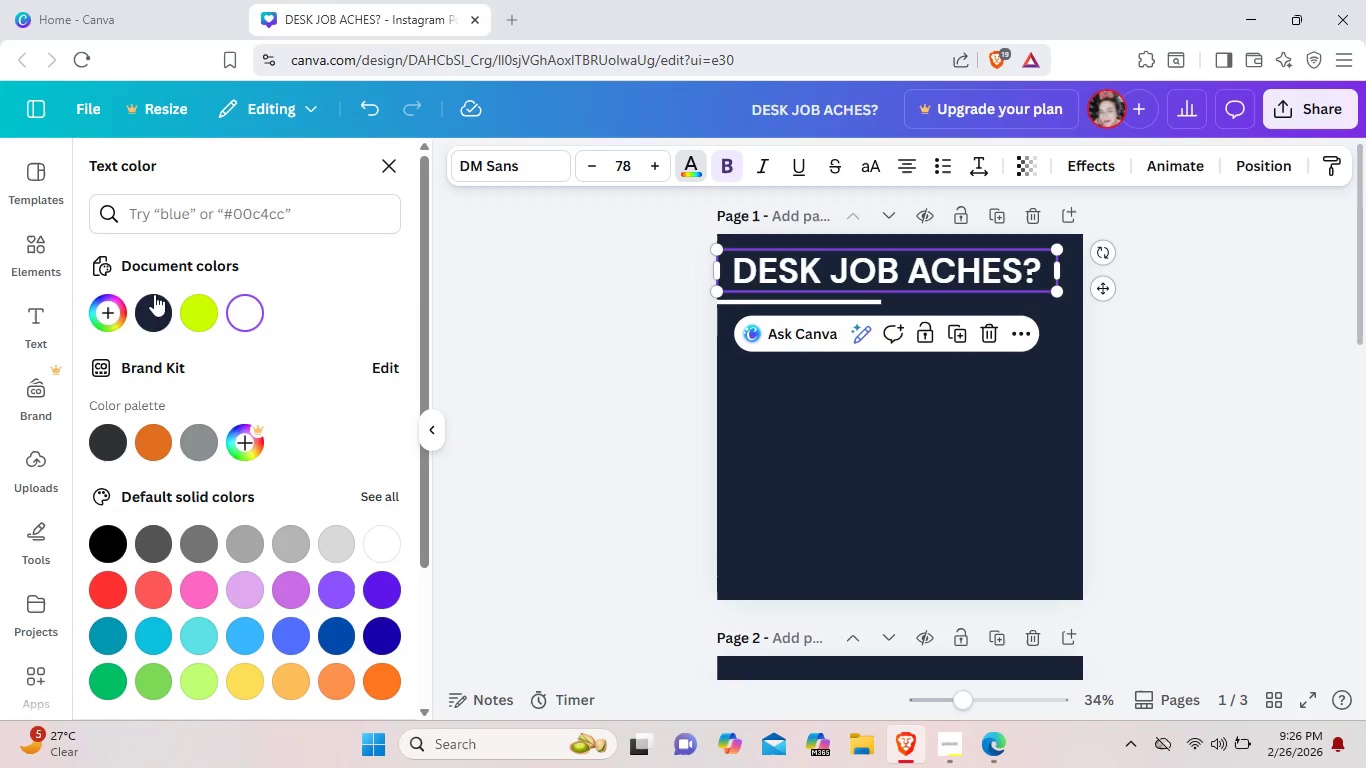 
left_click([194, 309])
 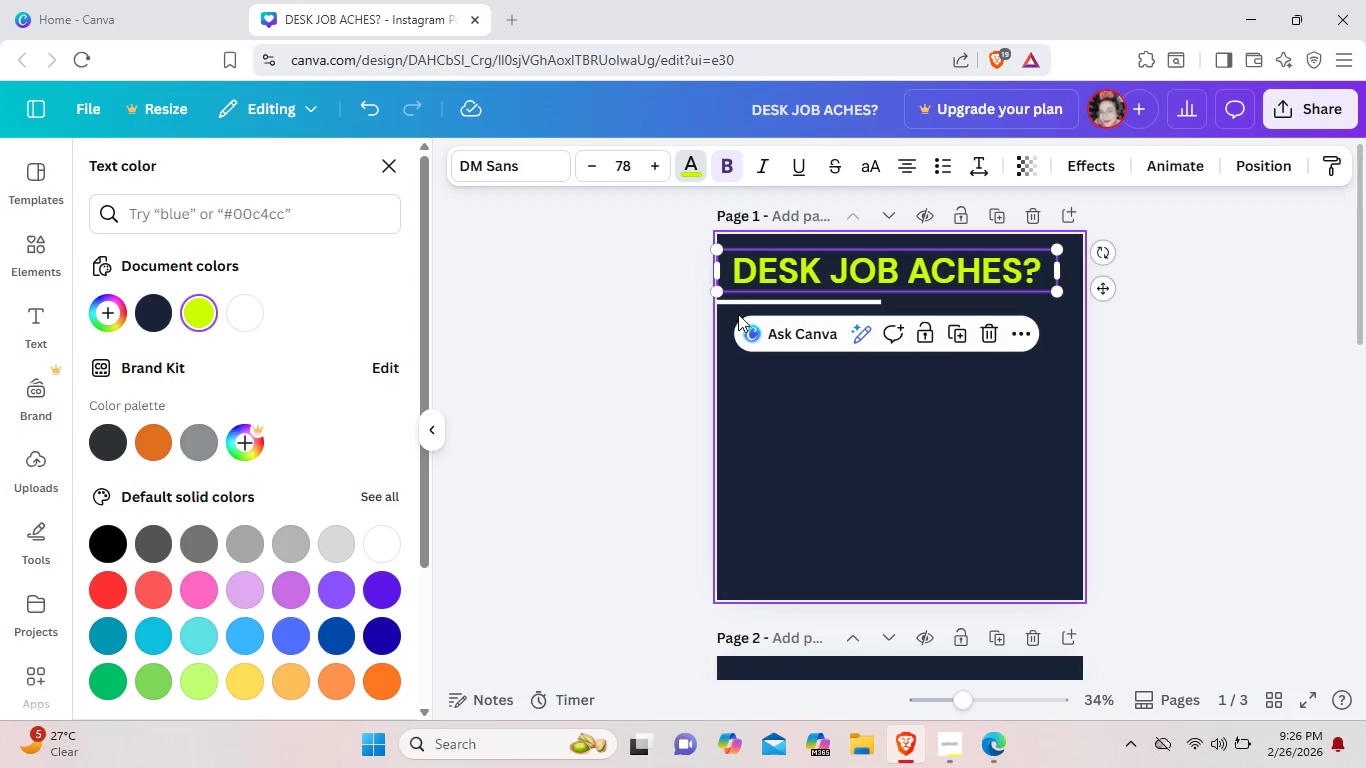 
left_click([745, 303])
 